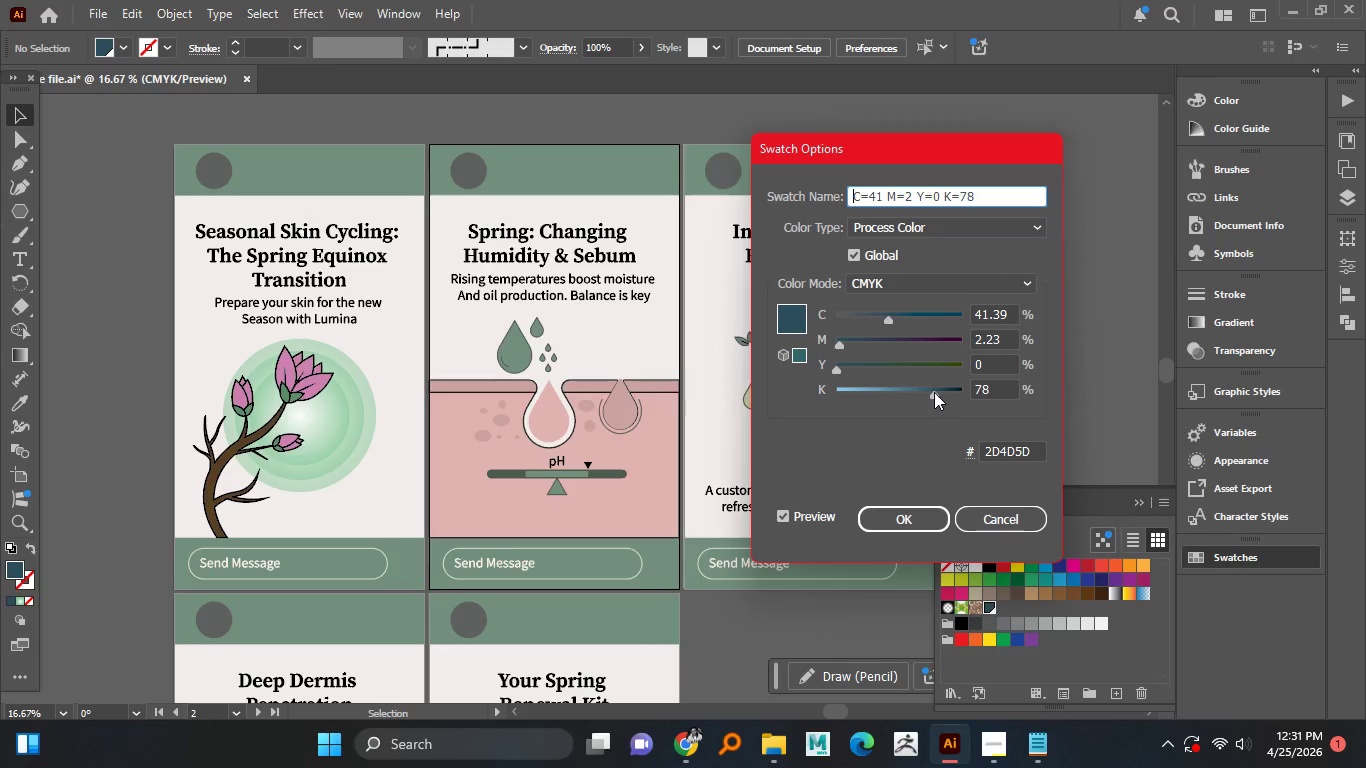 
left_click_drag(start_coordinate=[934, 392], to_coordinate=[881, 384])
 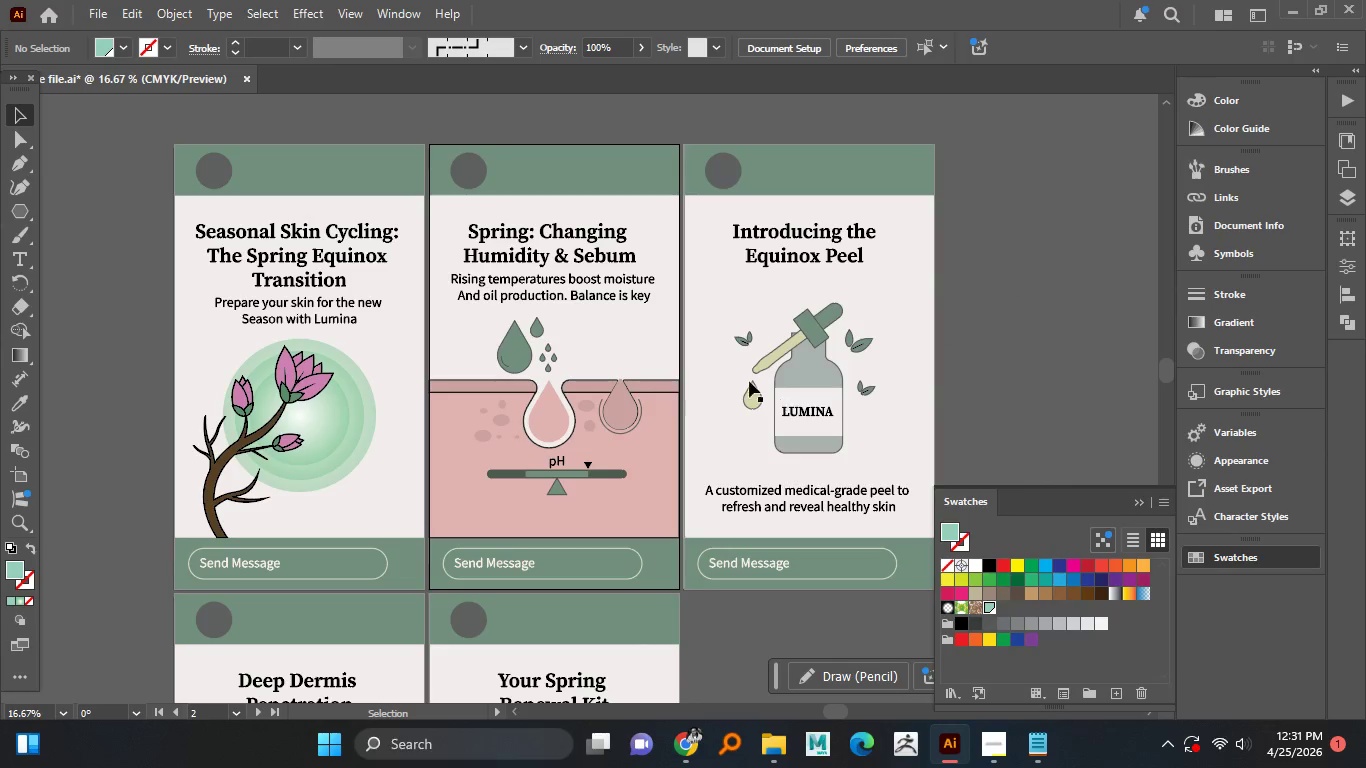 
left_click([354, 174])
 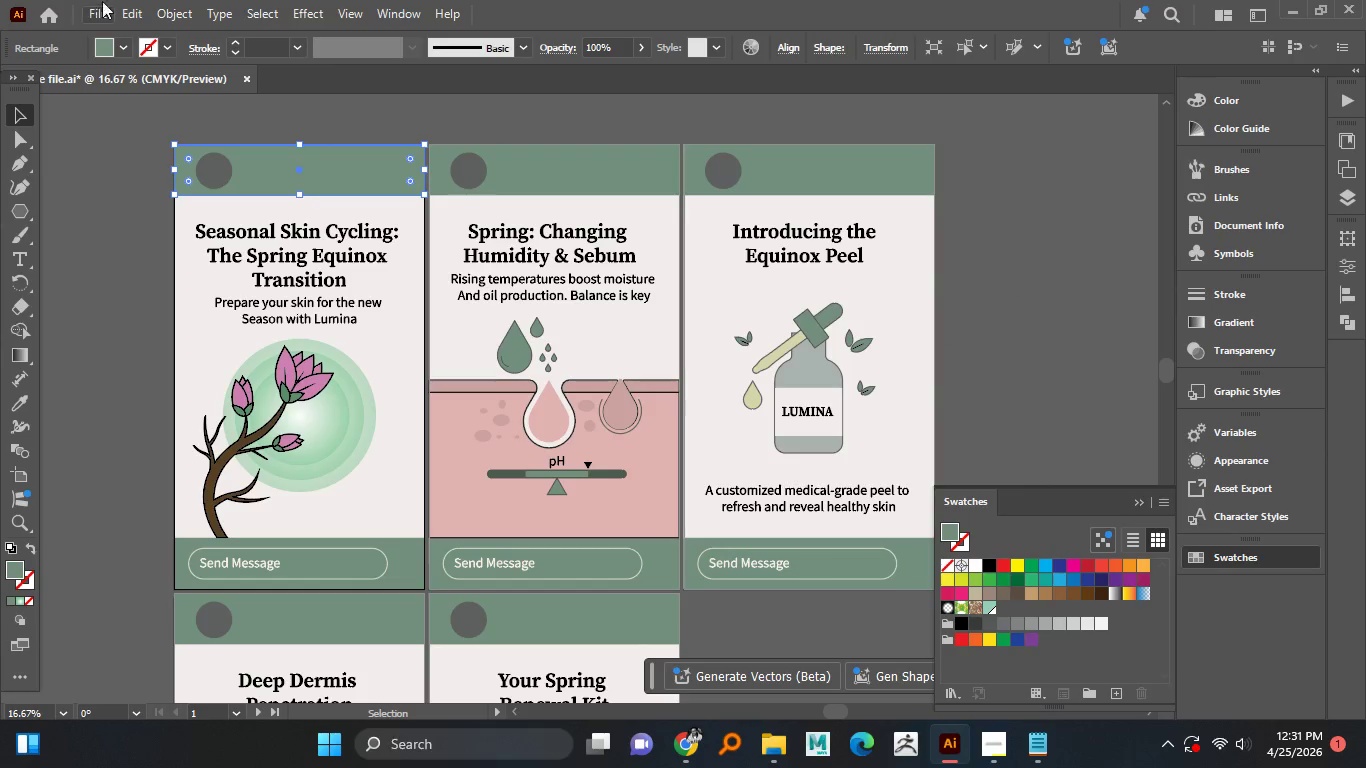 
left_click([157, 11])
 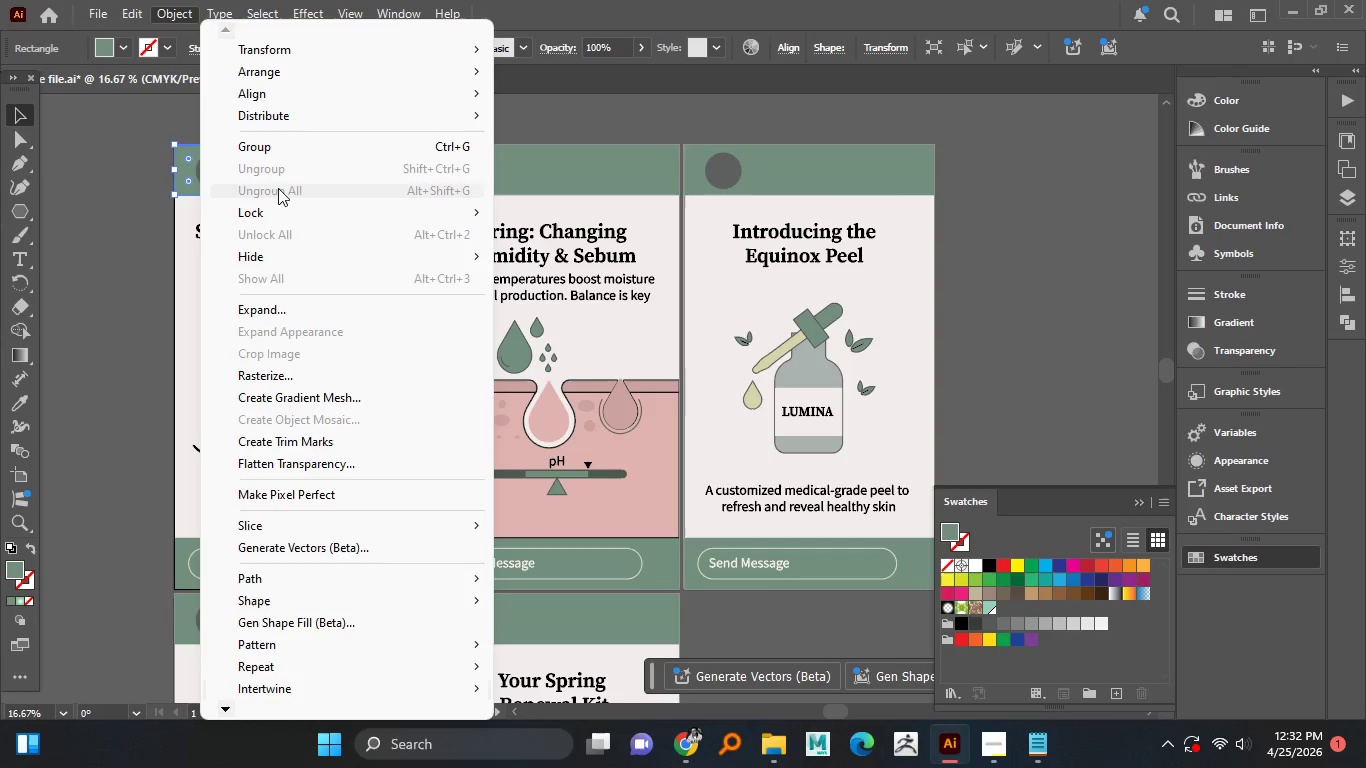 
left_click([71, 224])
 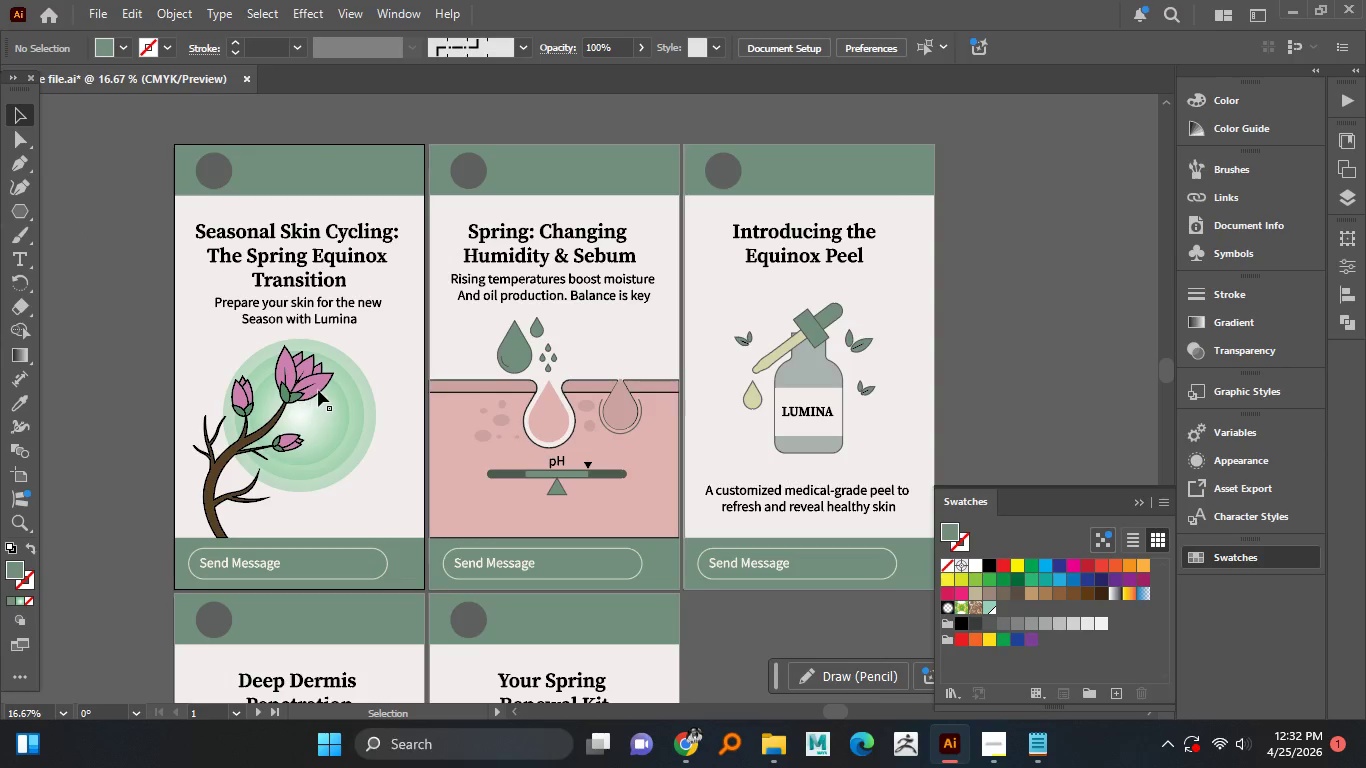 
hold_key(key=AltLeft, duration=0.89)
scroll: coordinate [318, 386], scroll_direction: down, amount: 1.0
 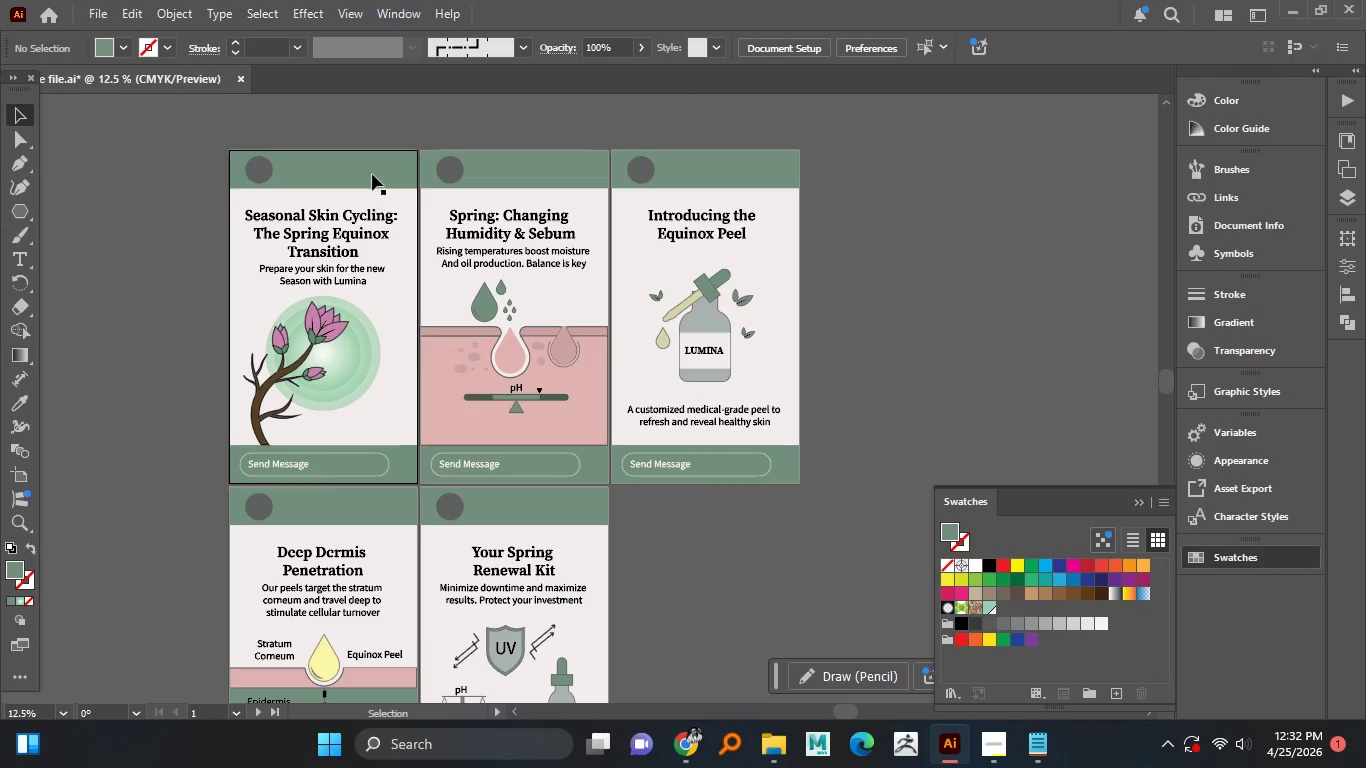 
left_click([372, 157])
 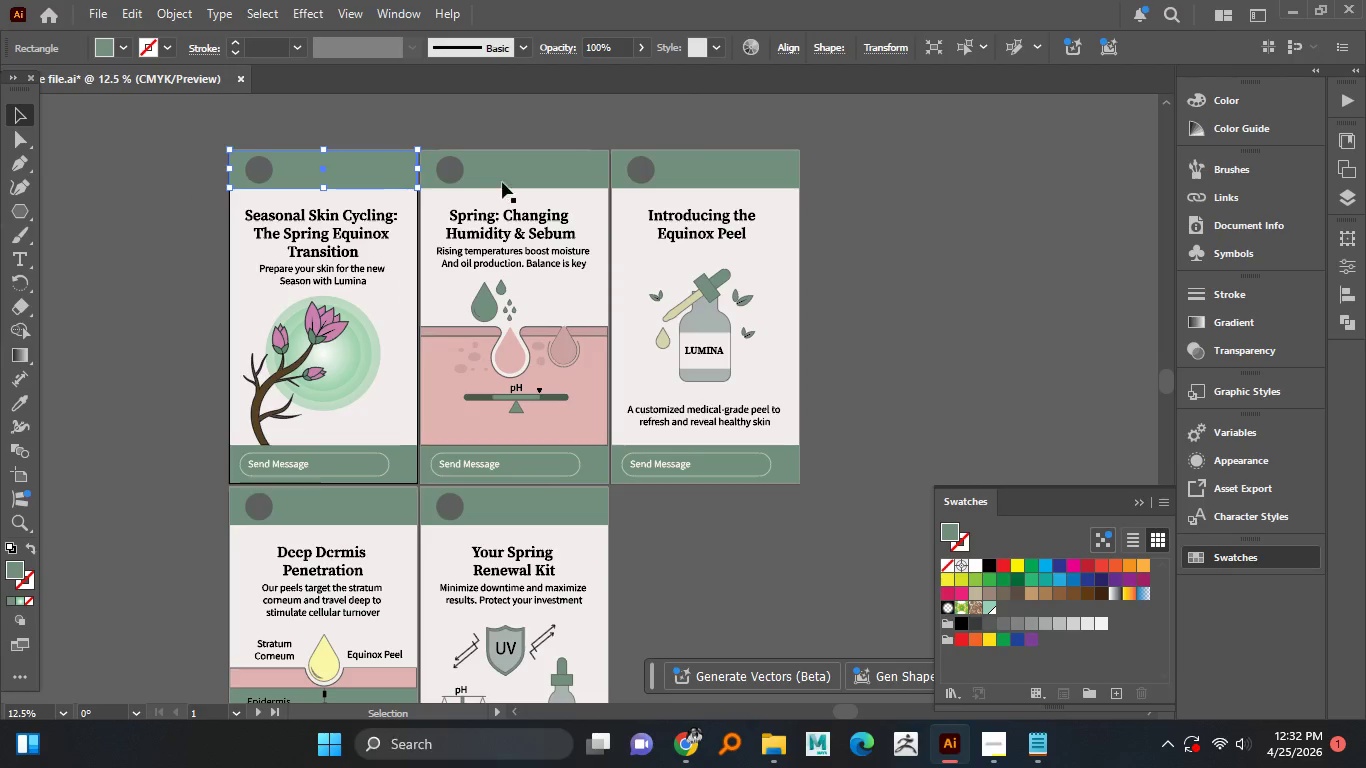 
hold_key(key=ShiftLeft, duration=1.51)
left_click([717, 166])
 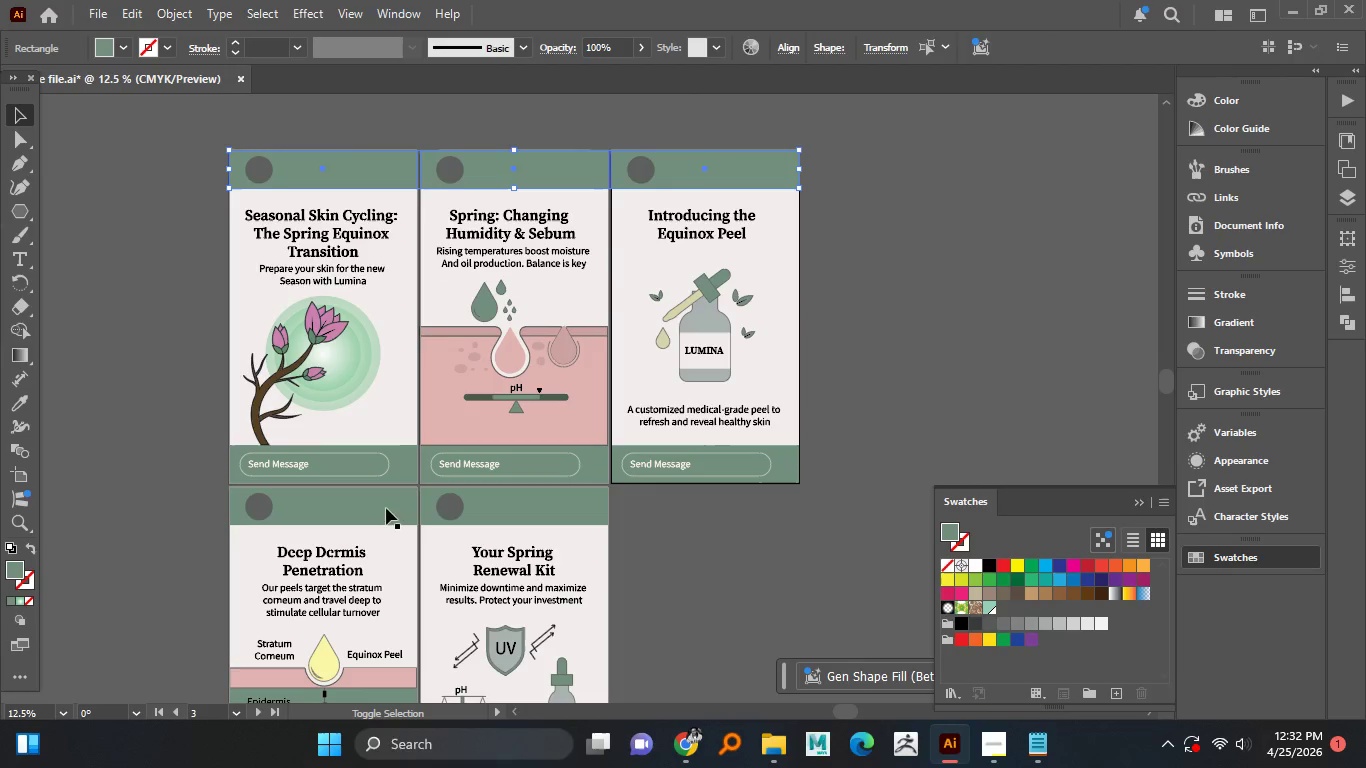 
hold_key(key=ShiftLeft, duration=1.5)
left_click([400, 474])
 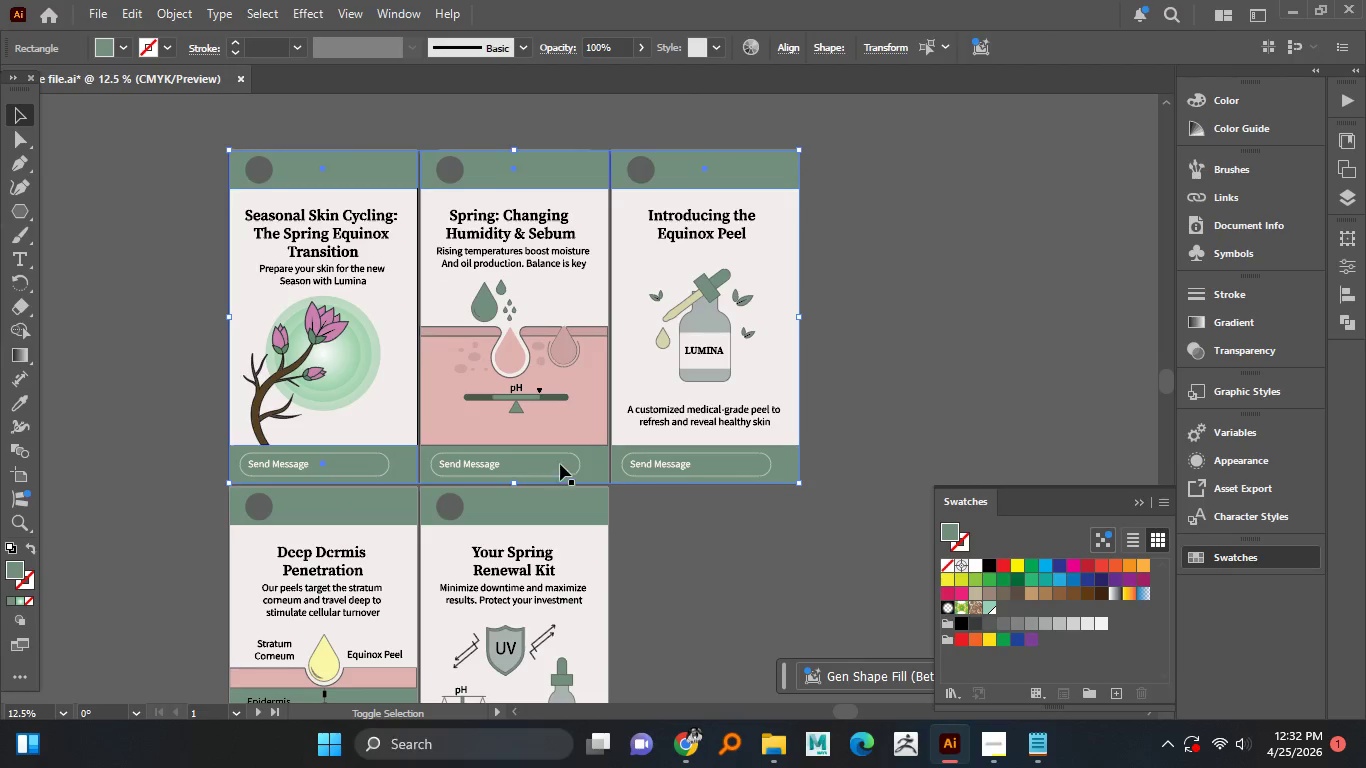 
left_click([580, 458])
 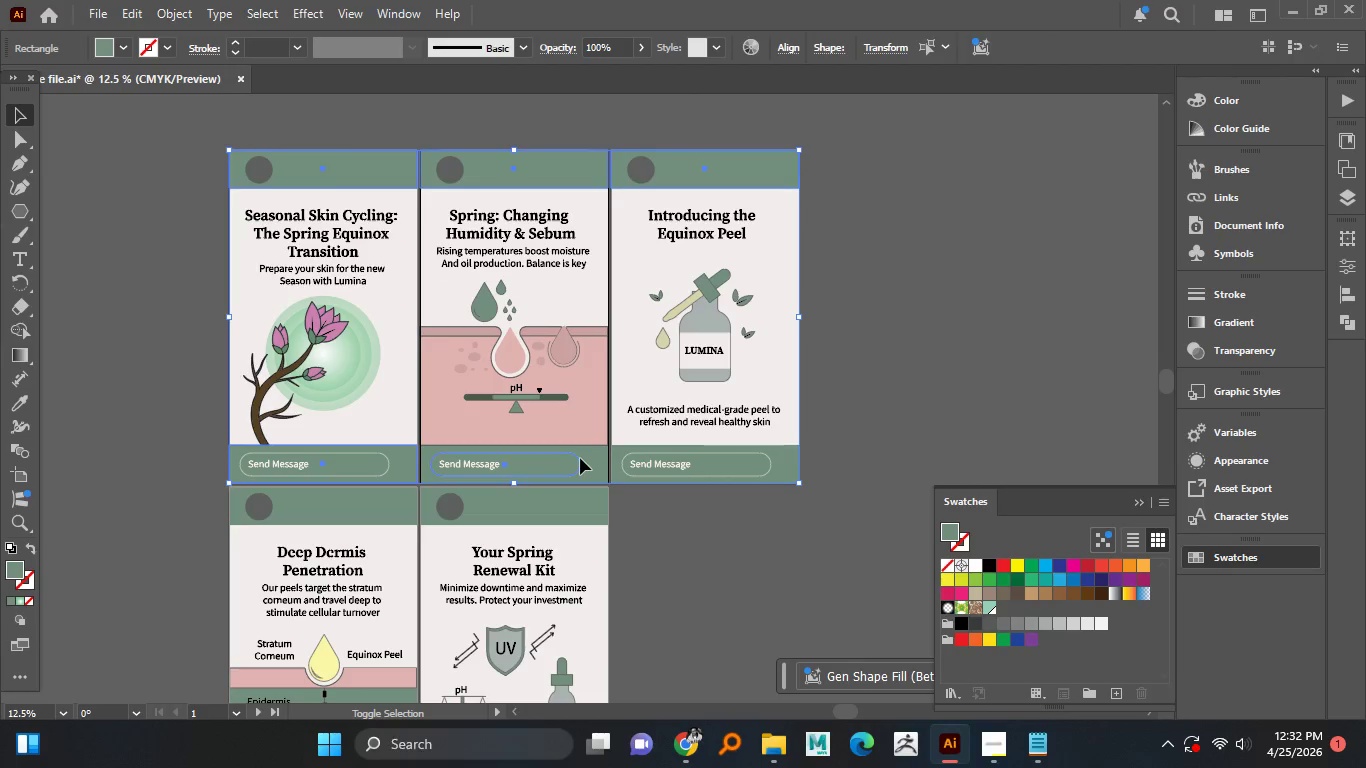 
hold_key(key=ShiftLeft, duration=1.52)
left_click([575, 458])
 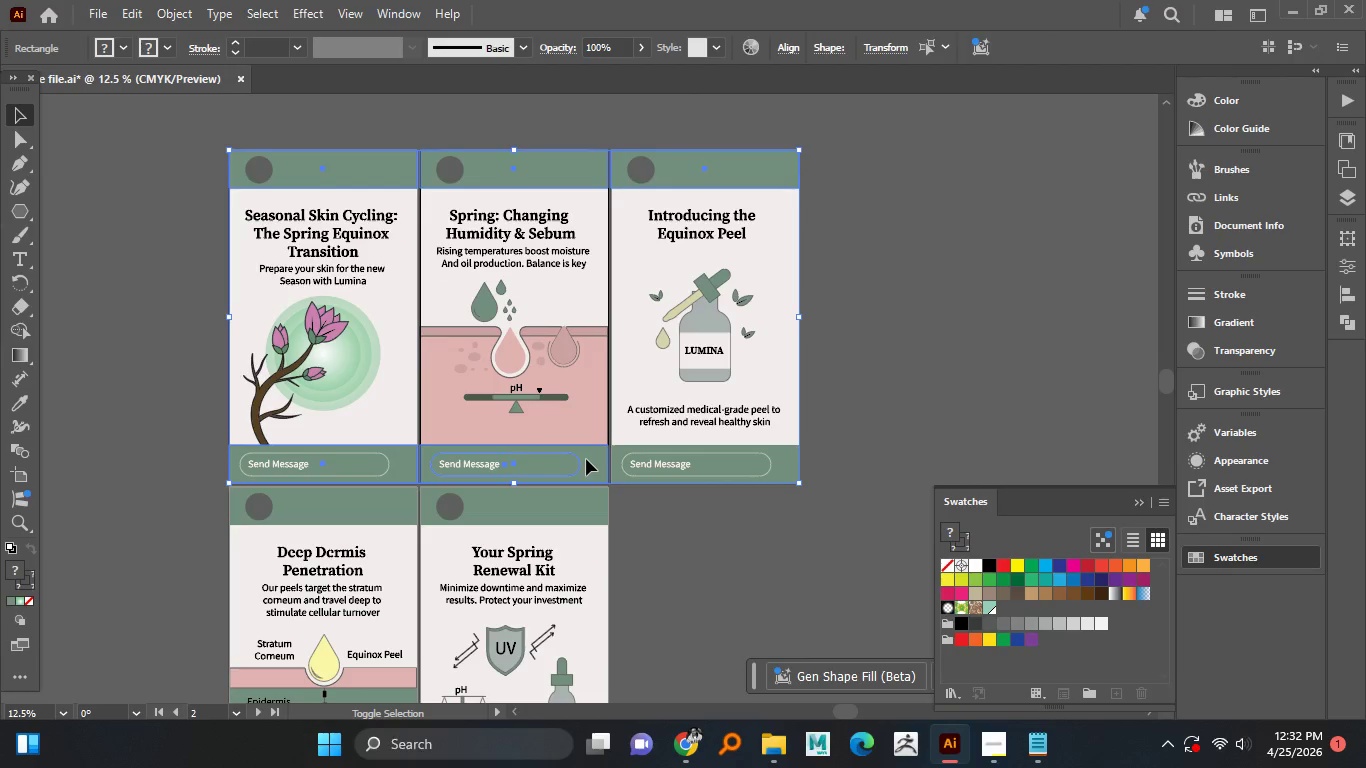 
hold_key(key=ShiftLeft, duration=0.34)
 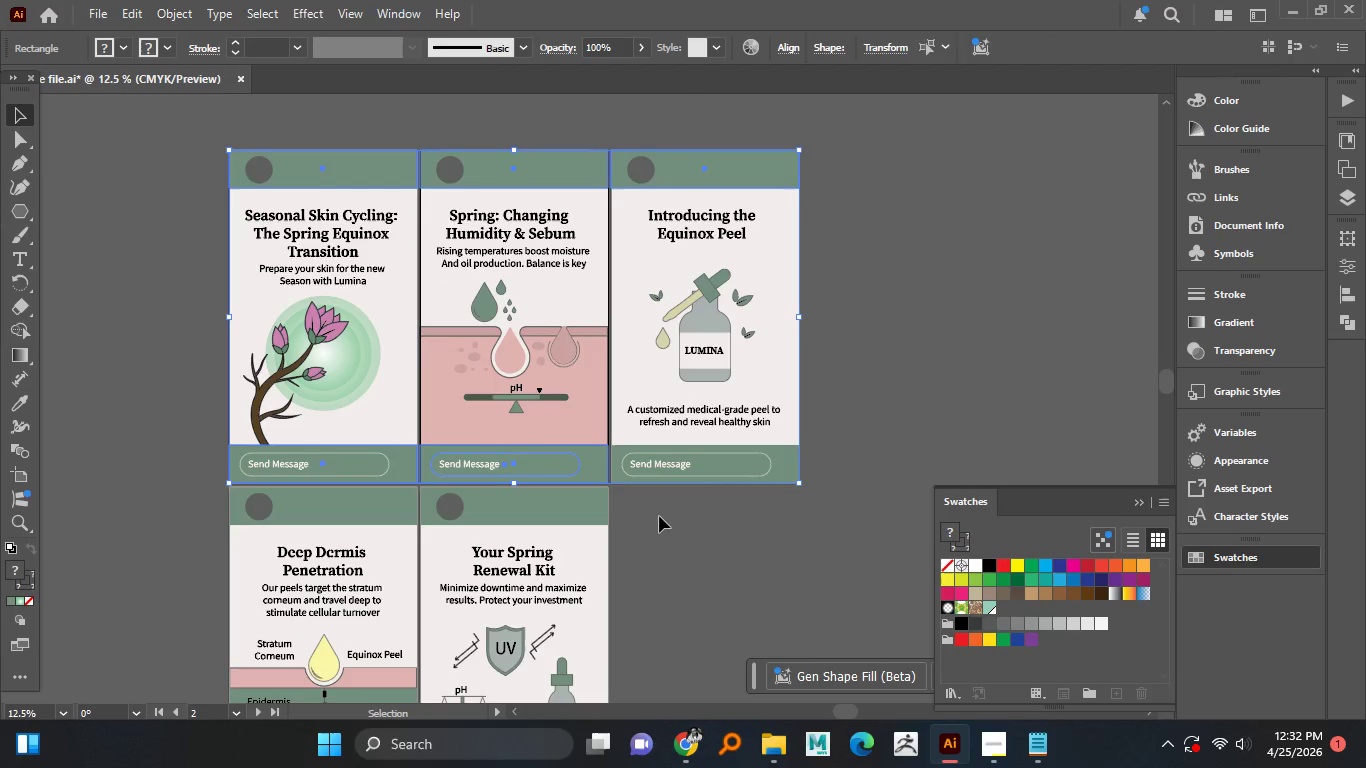 
left_click([659, 516])
 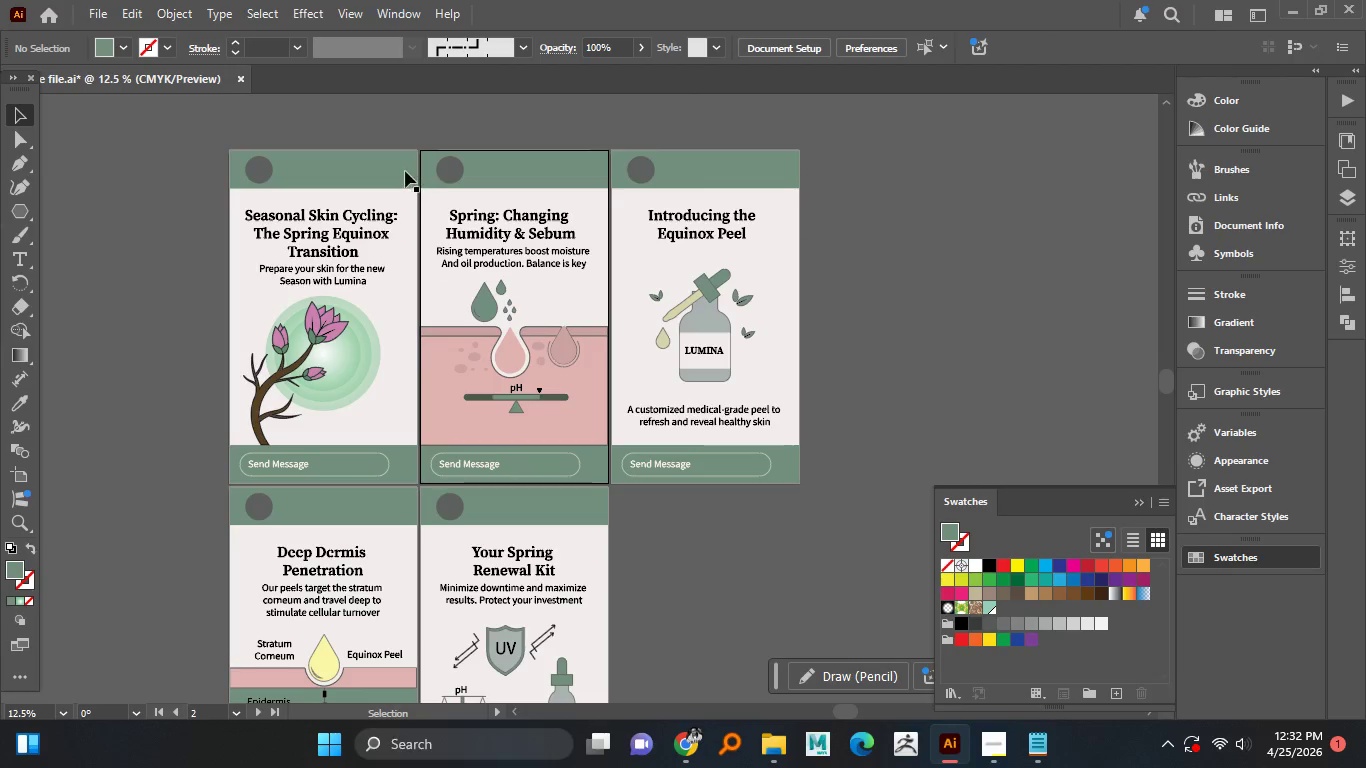 
left_click([405, 171])
 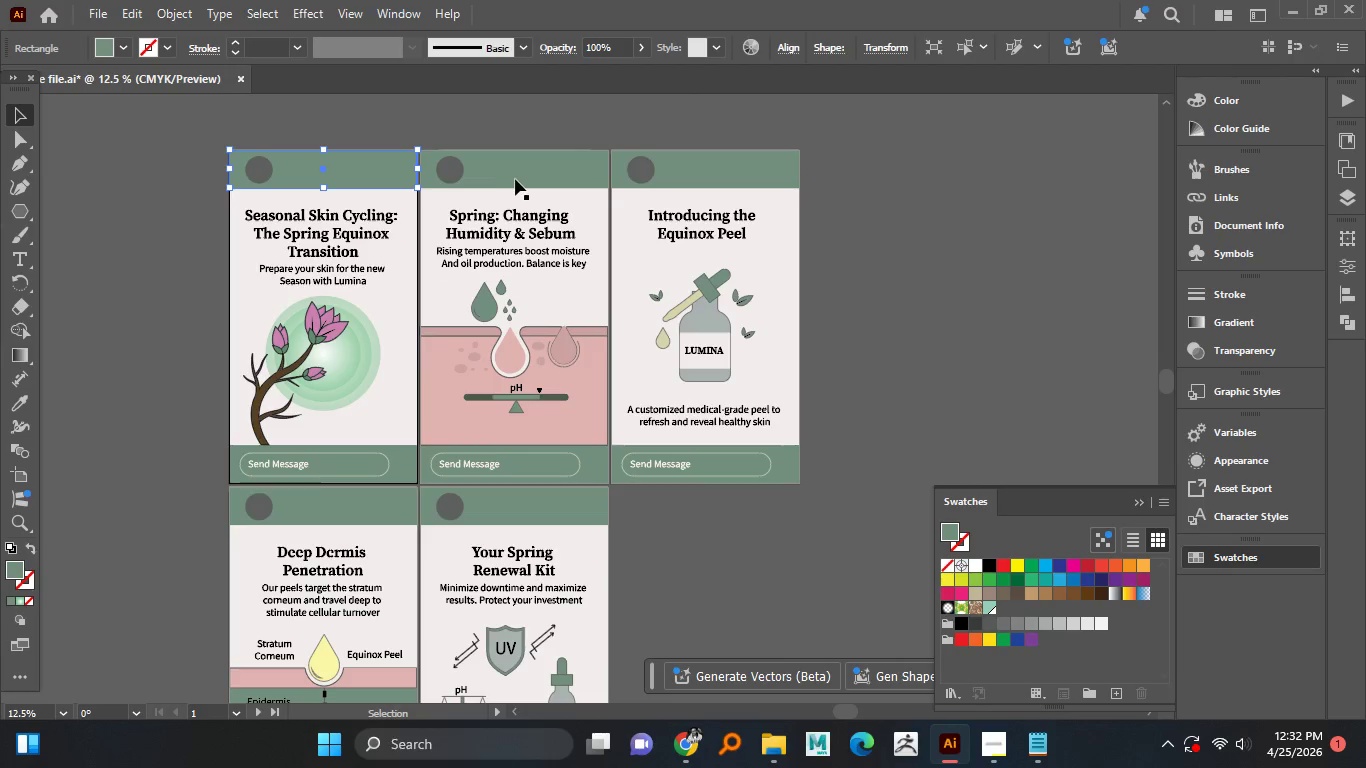 
hold_key(key=ShiftLeft, duration=1.11)
double_click([519, 179])
 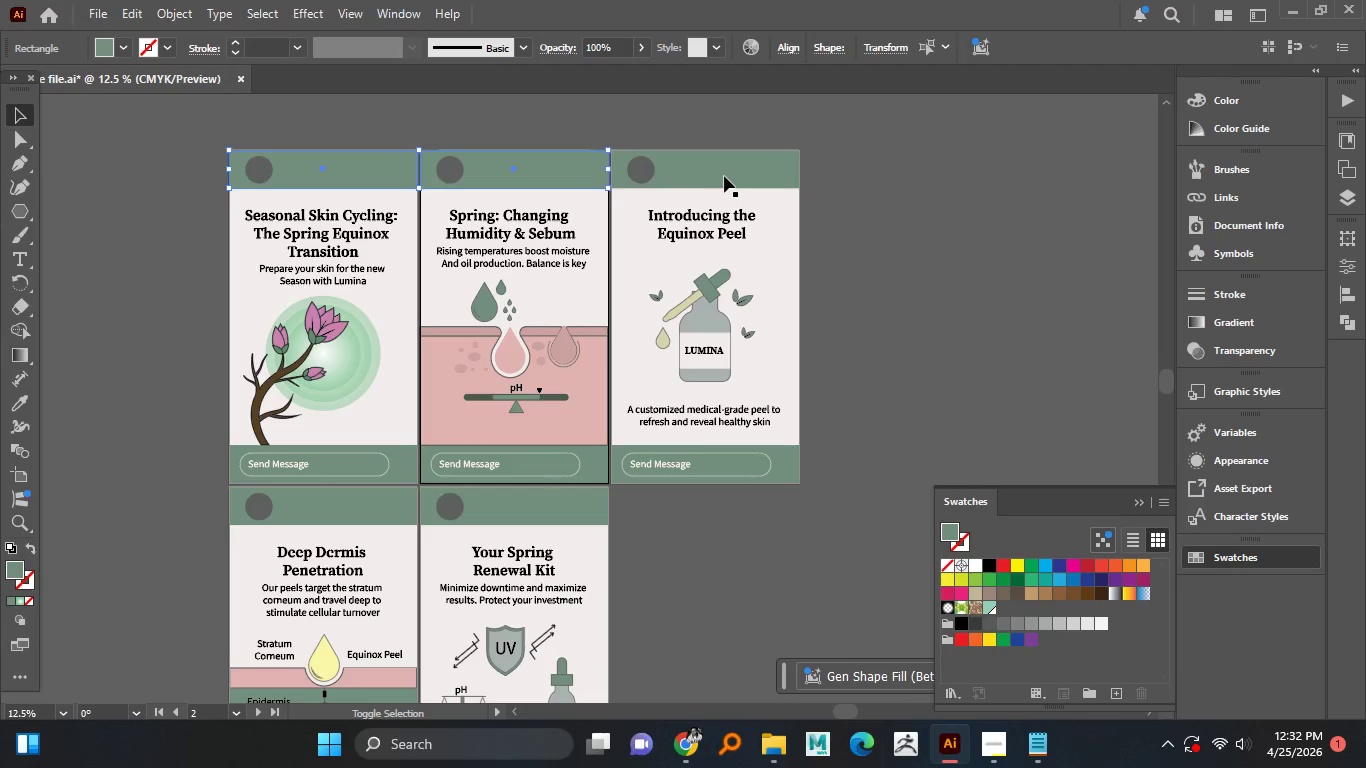 
left_click([724, 176])
 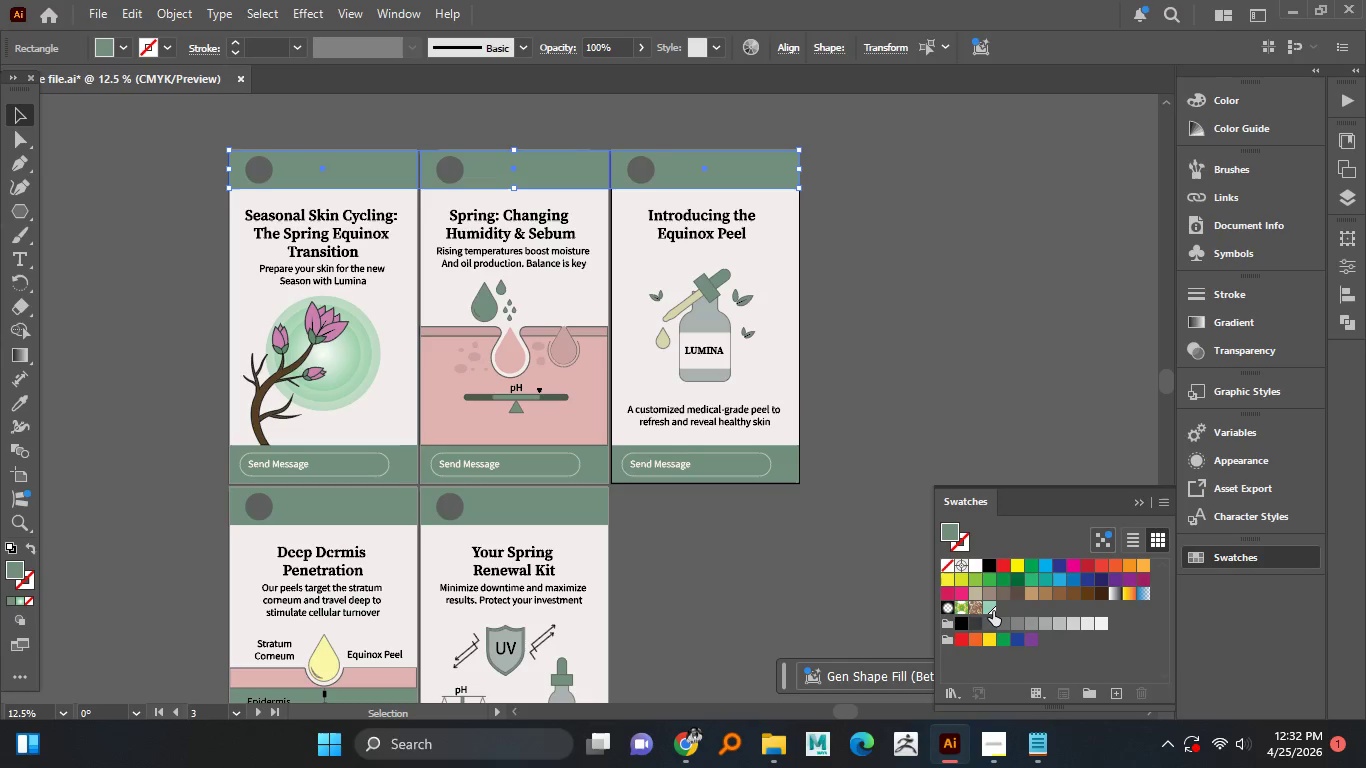 
left_click([990, 606])
 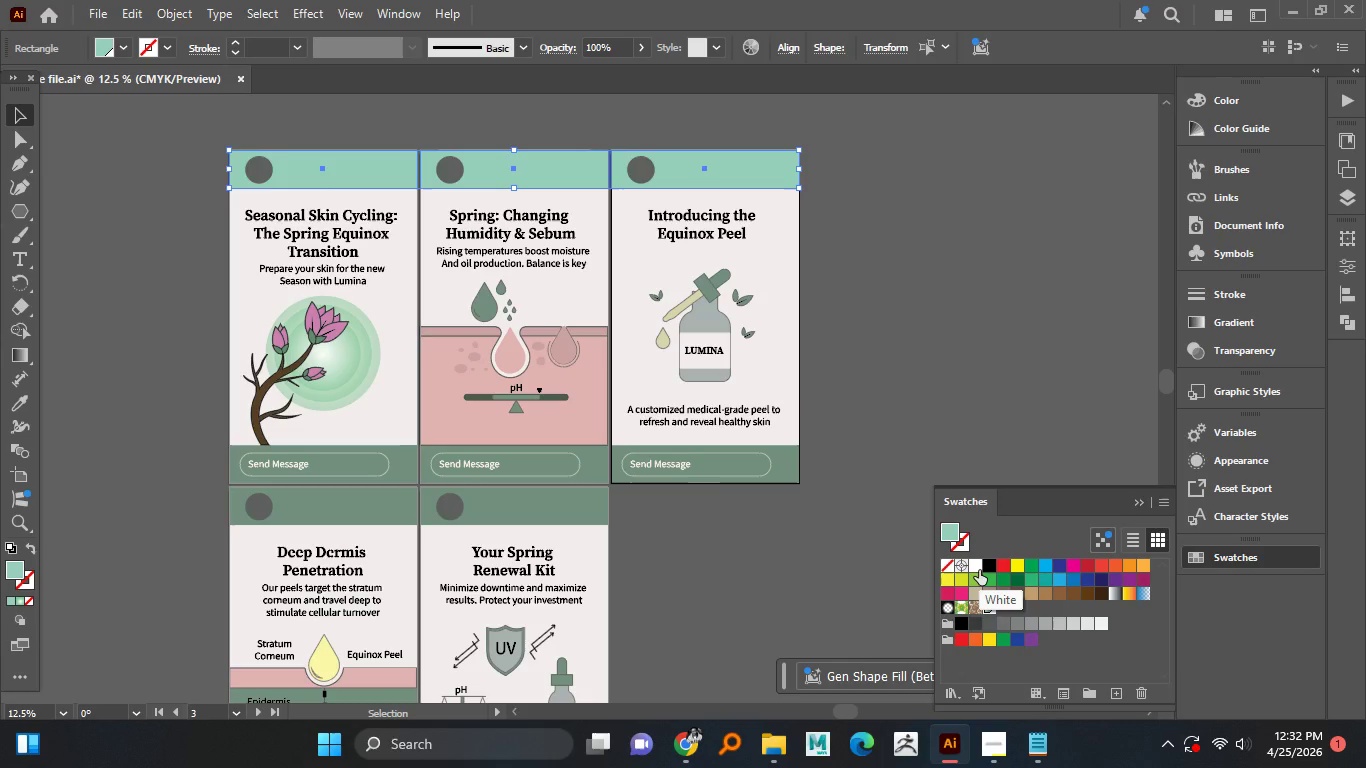 
key(Control+Z)
 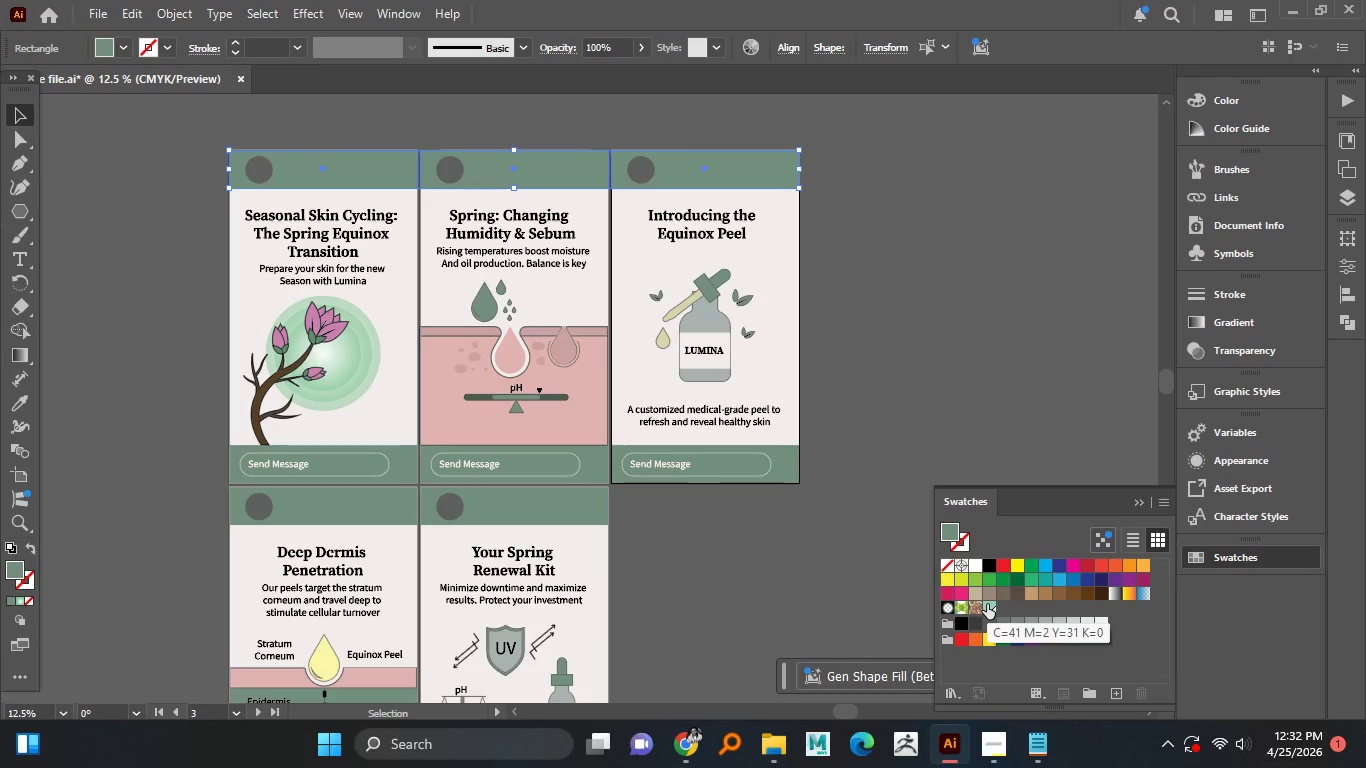 
double_click([987, 604])
 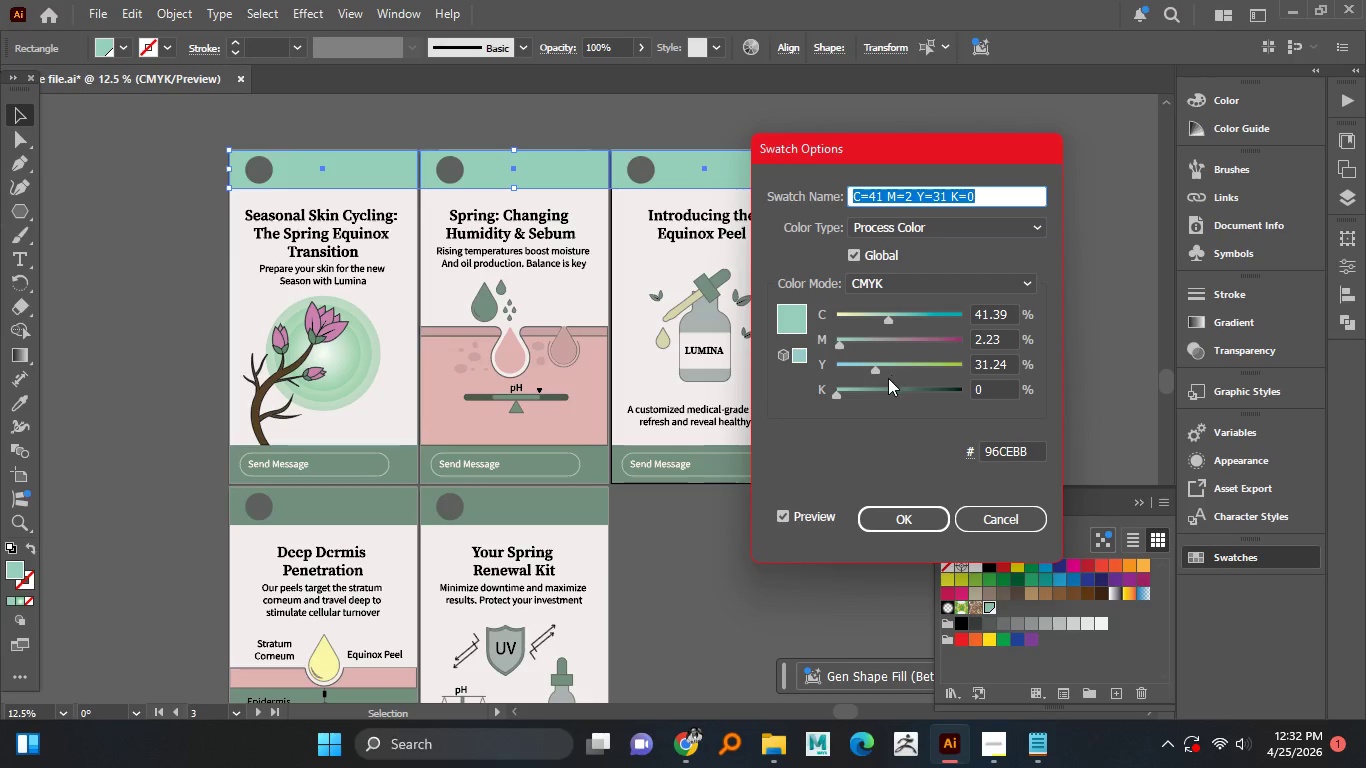 
left_click_drag(start_coordinate=[878, 391], to_coordinate=[900, 391])
 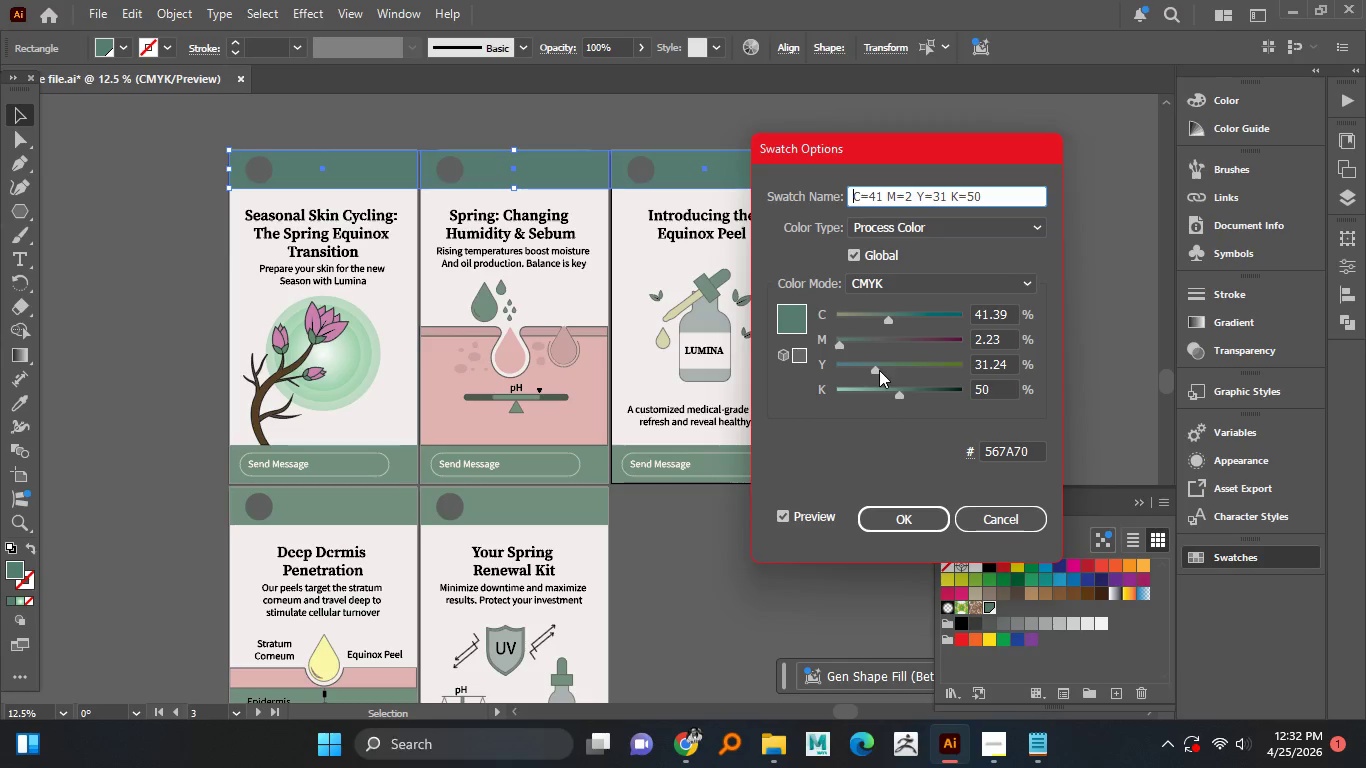 
left_click_drag(start_coordinate=[879, 370], to_coordinate=[890, 368])
 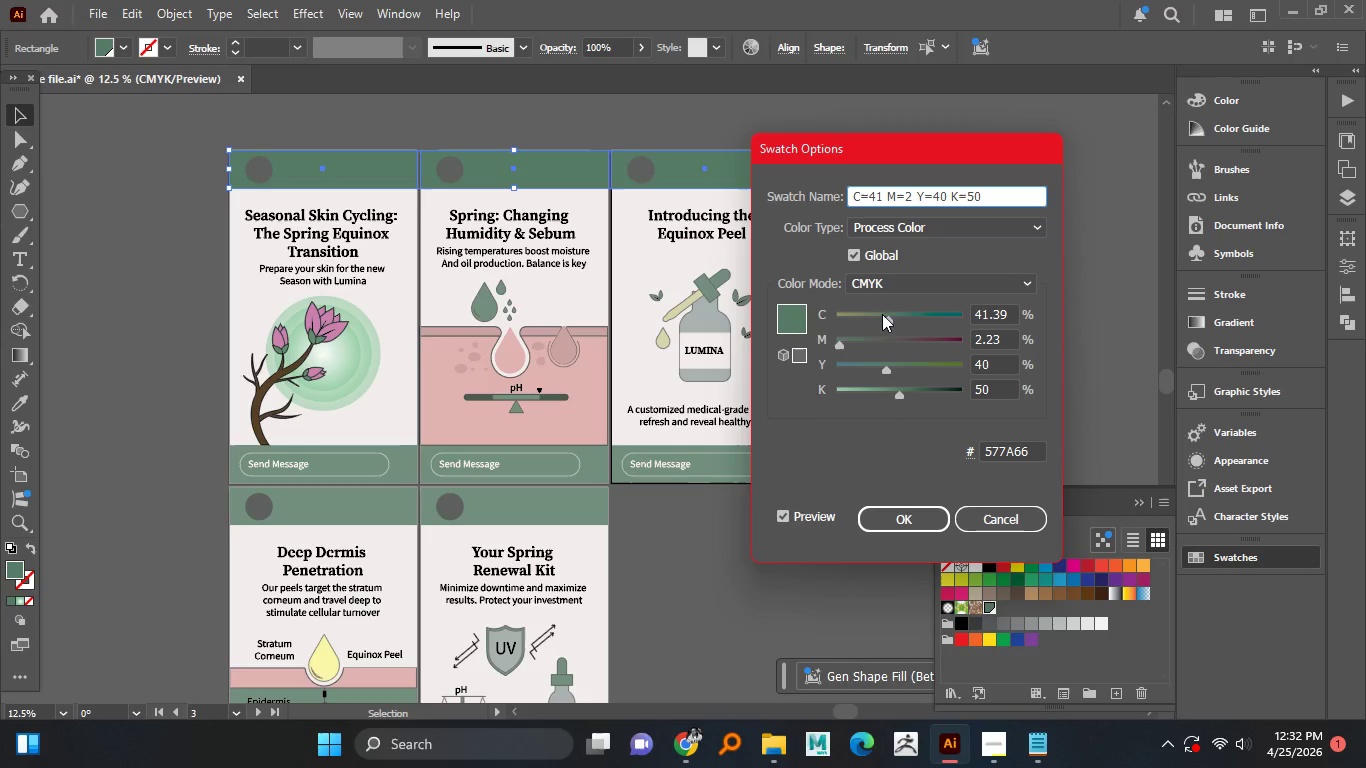 
left_click_drag(start_coordinate=[874, 313], to_coordinate=[869, 312])
 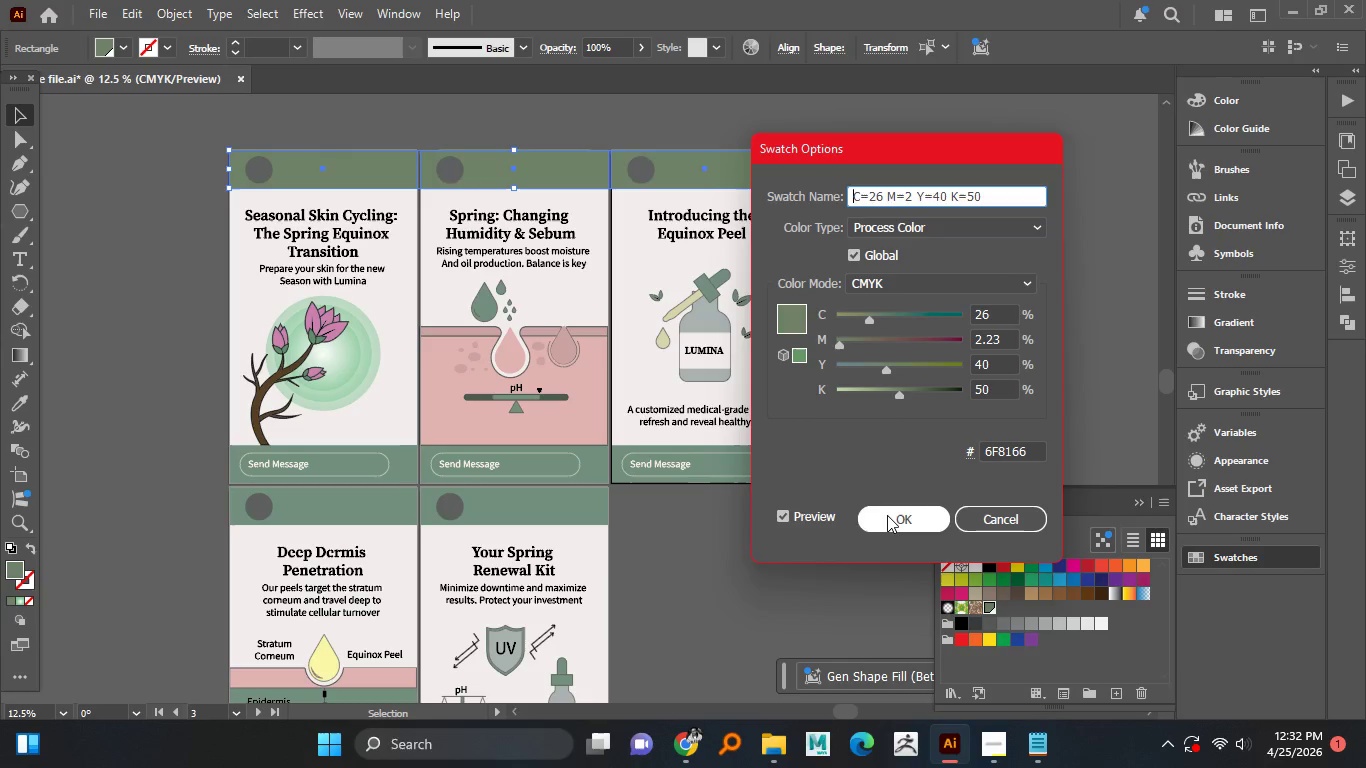 
left_click([887, 515])
 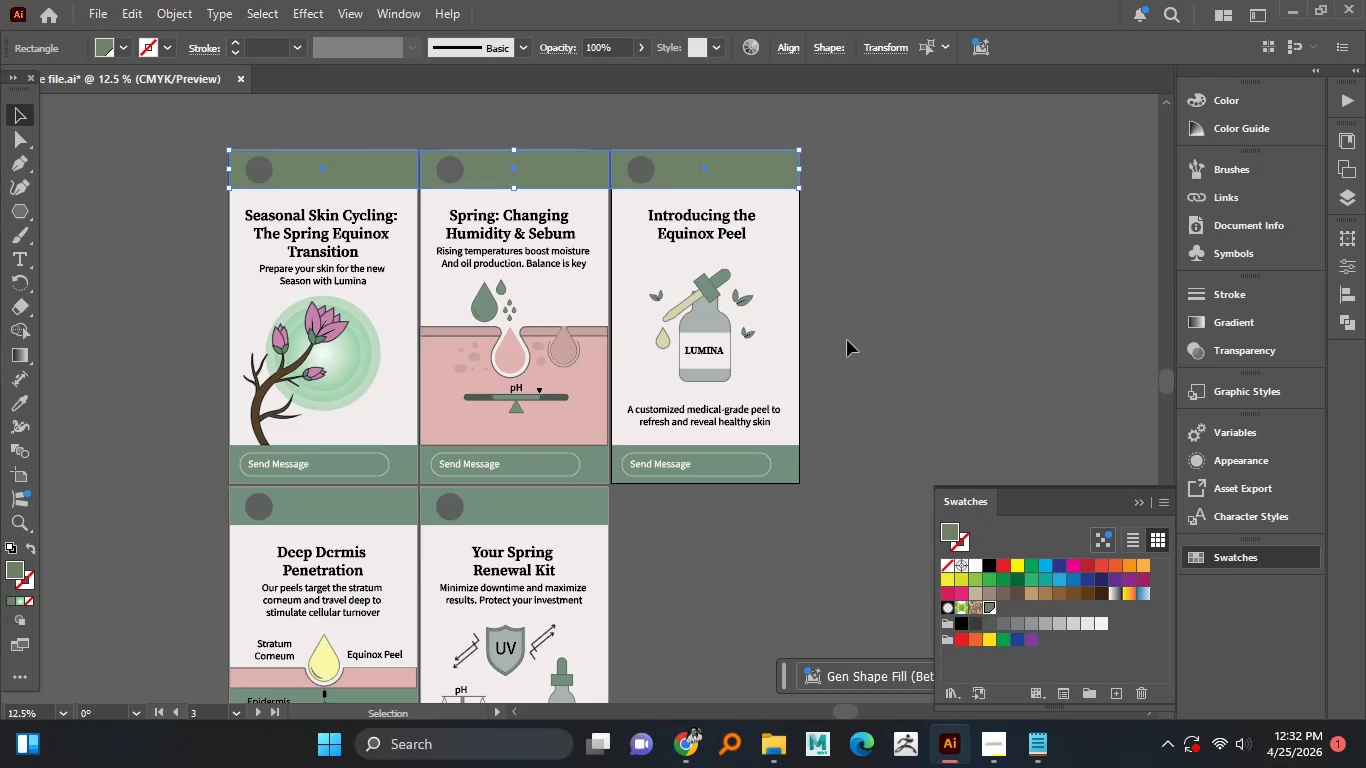 
left_click([849, 339])
 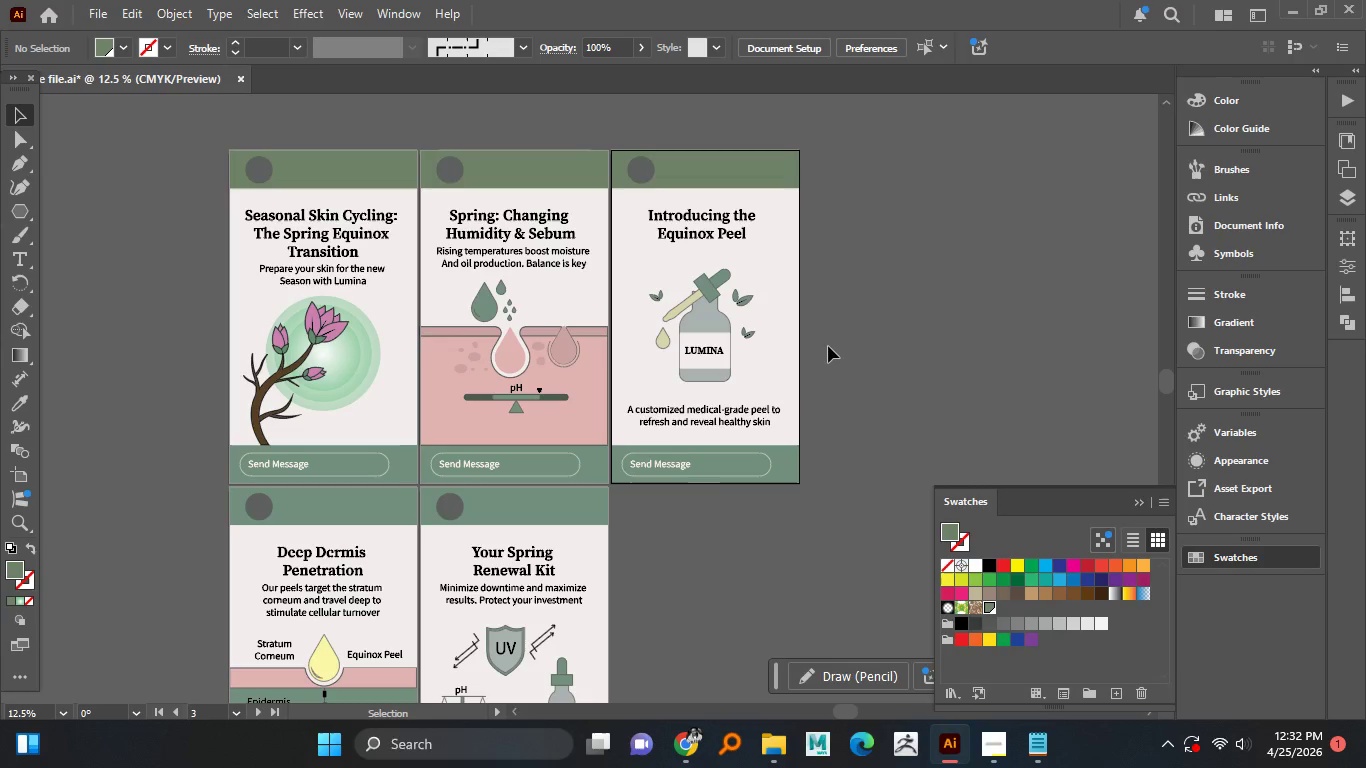 
hold_key(key=AltLeft, duration=1.12)
scroll: coordinate [808, 358], scroll_direction: down, amount: 1.0
 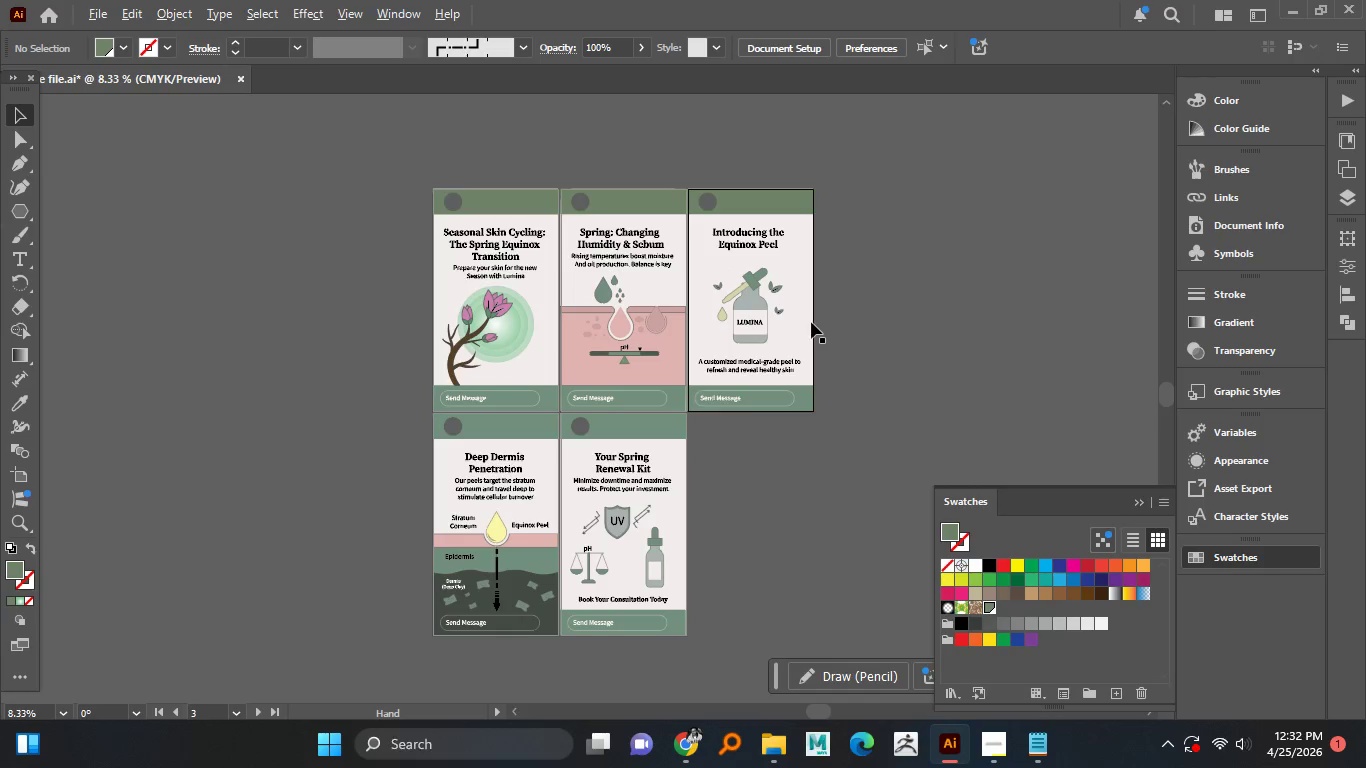 
key(Control+Z)
 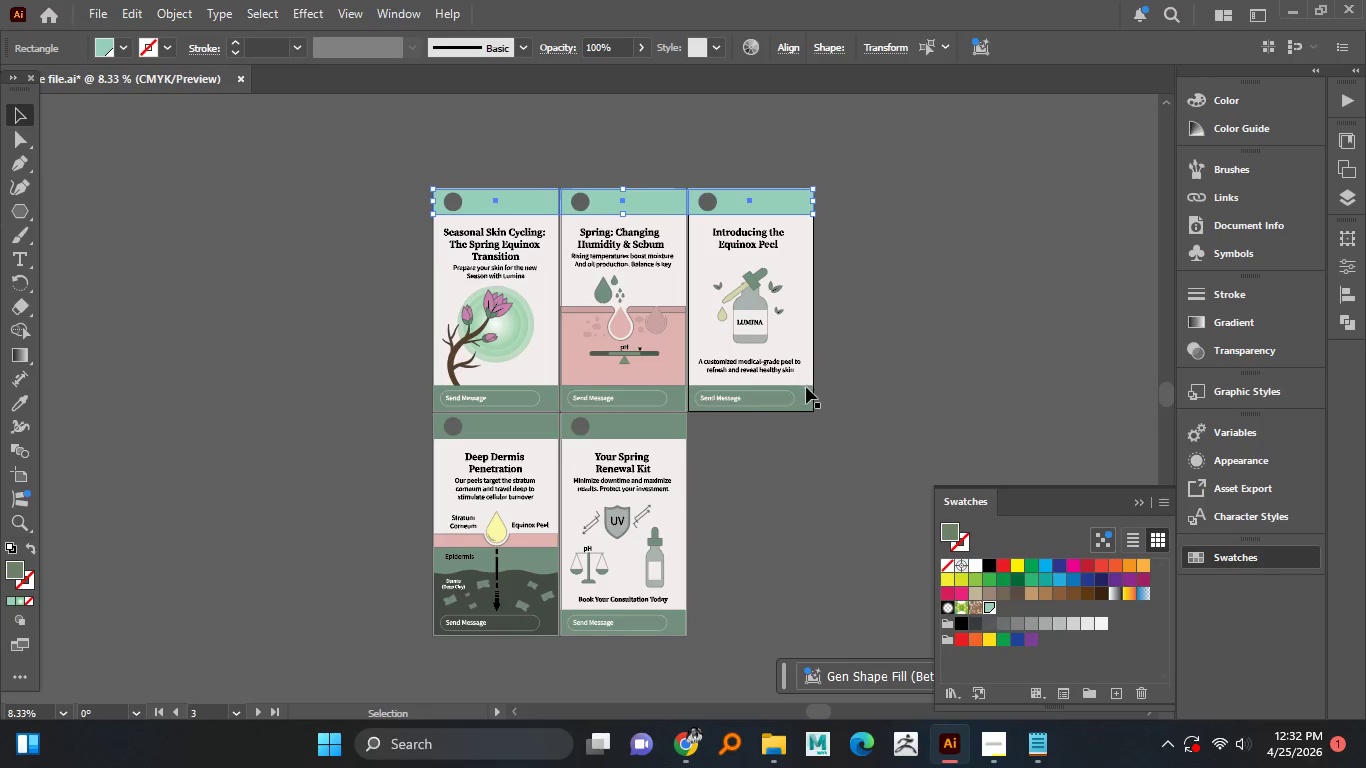 
key(Control+Shift+ShiftLeft)
 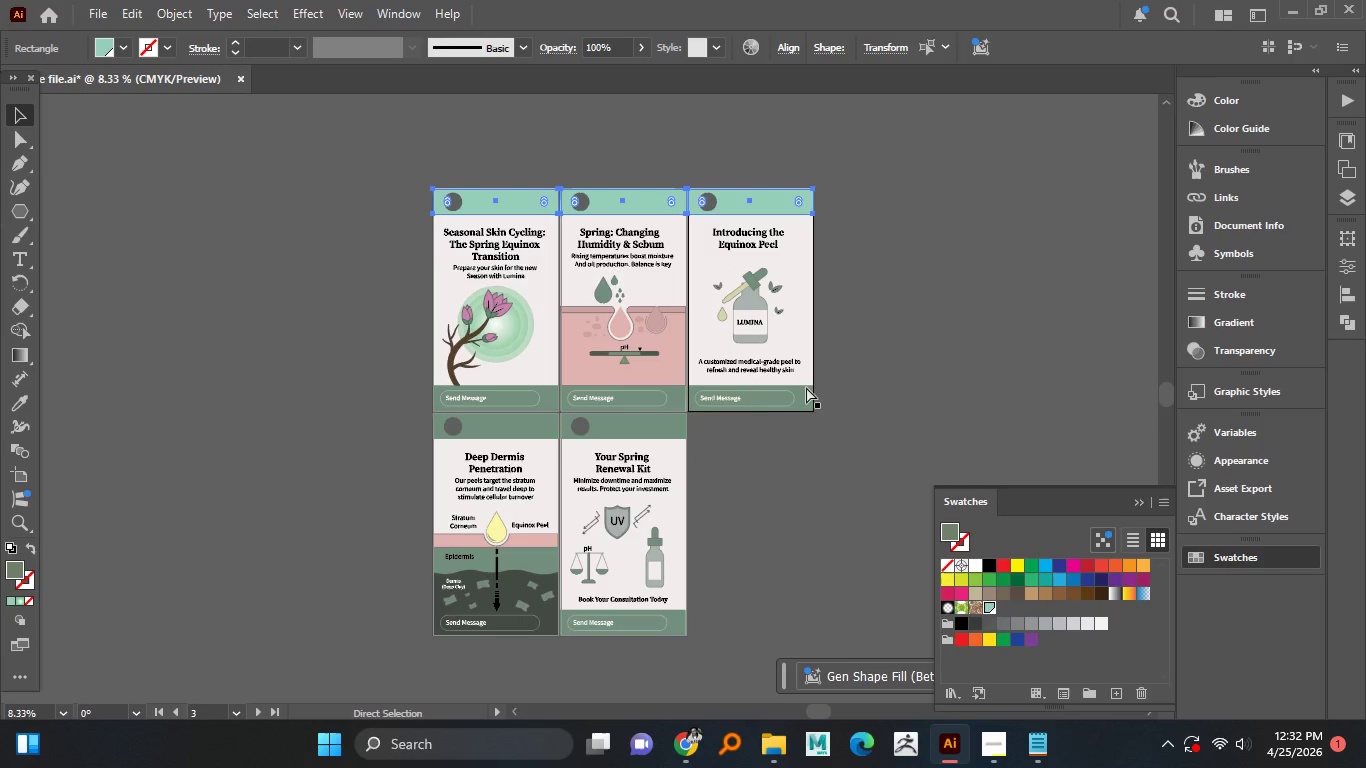 
key(Control+Z)
 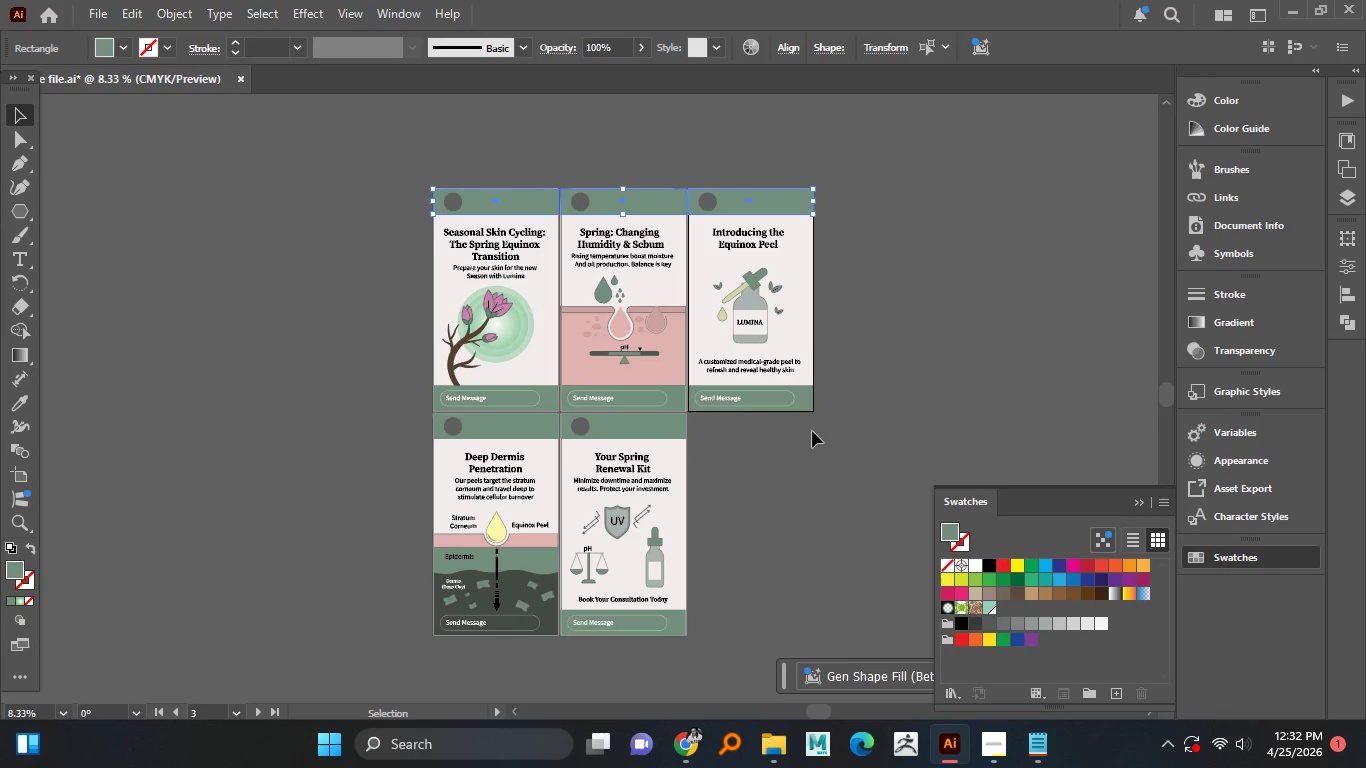 
key(Control+Z)
 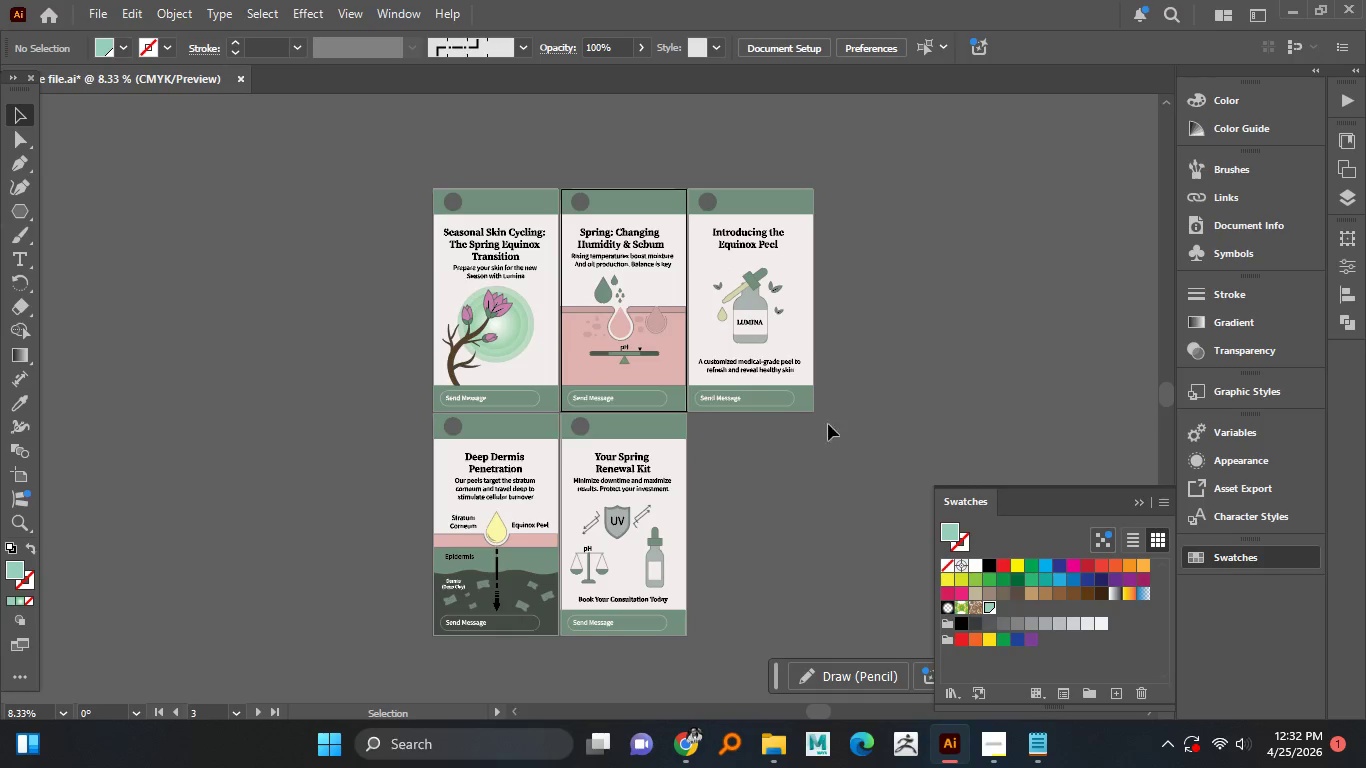 
hold_key(key=AltLeft, duration=0.56)
 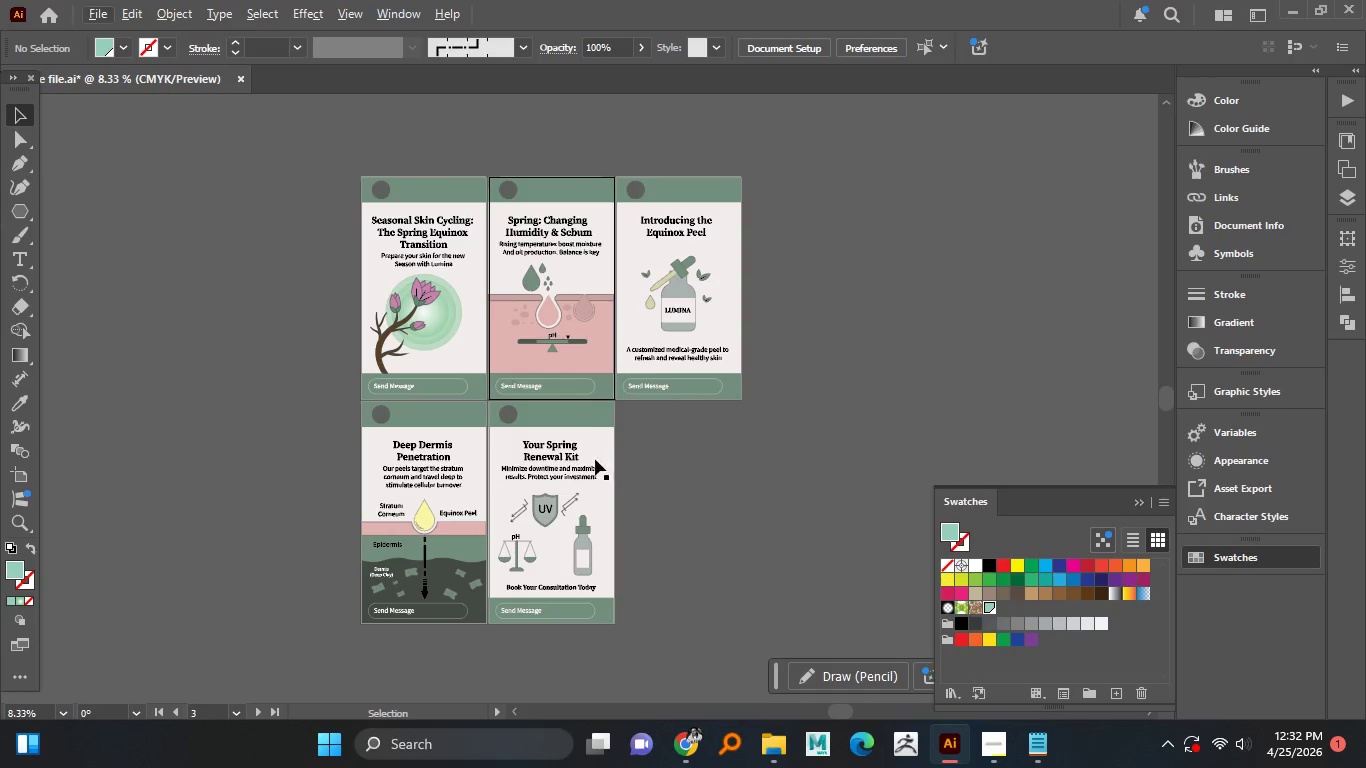 
left_click([584, 419])
 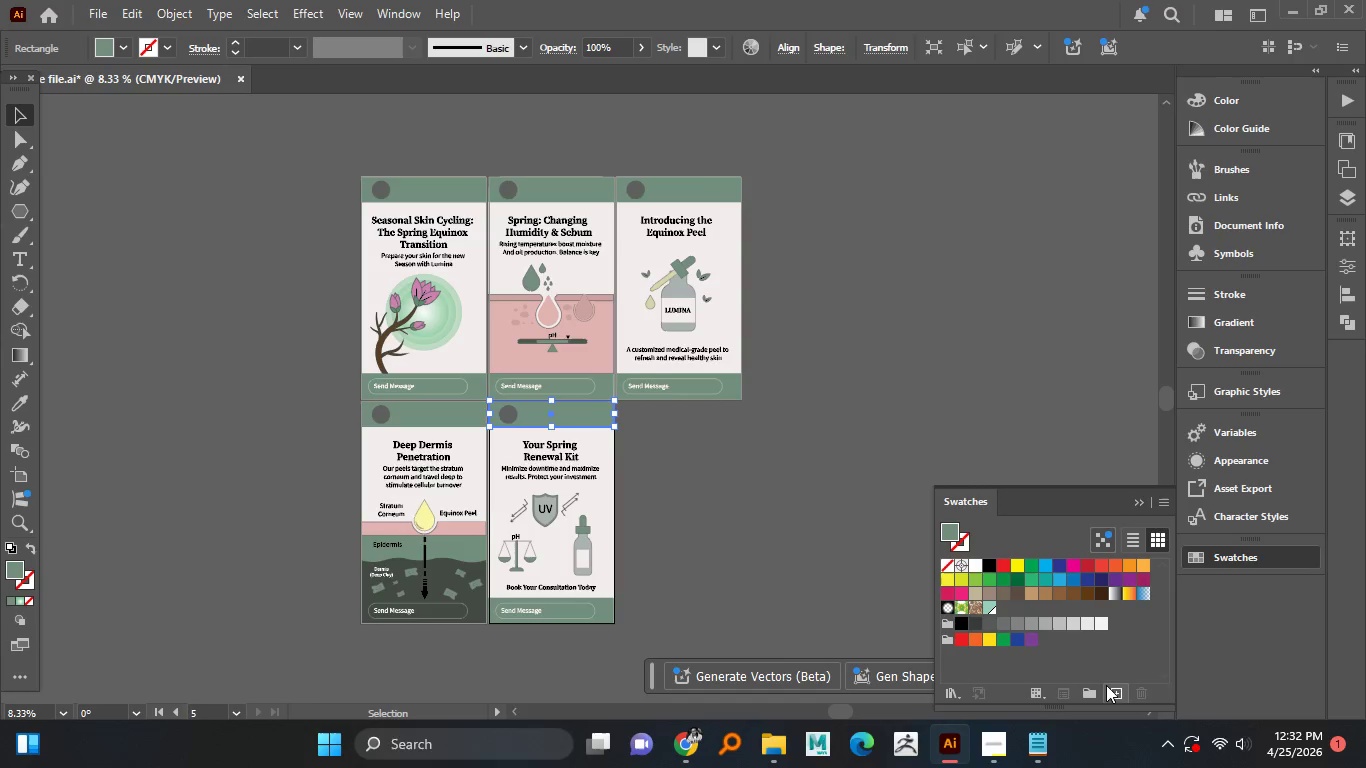 
left_click([1110, 687])
 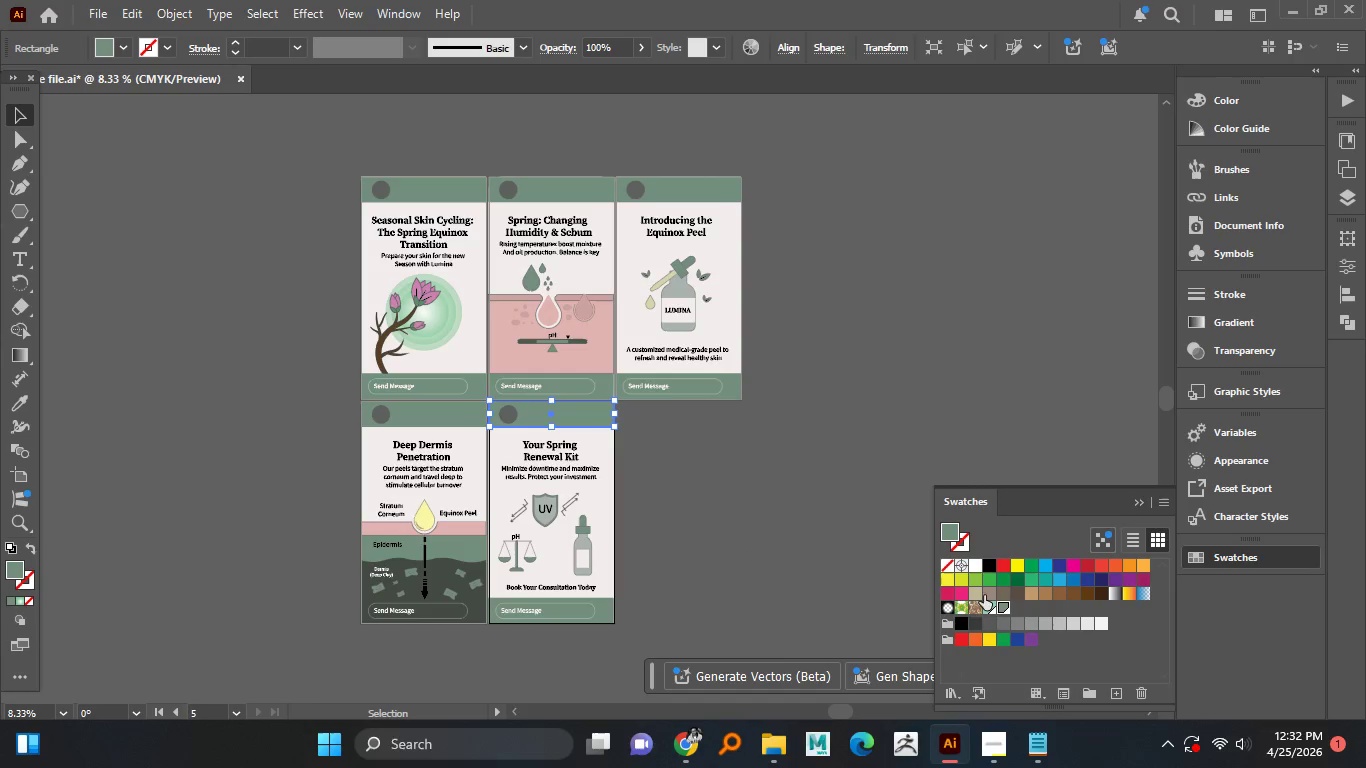 
left_click([985, 605])
 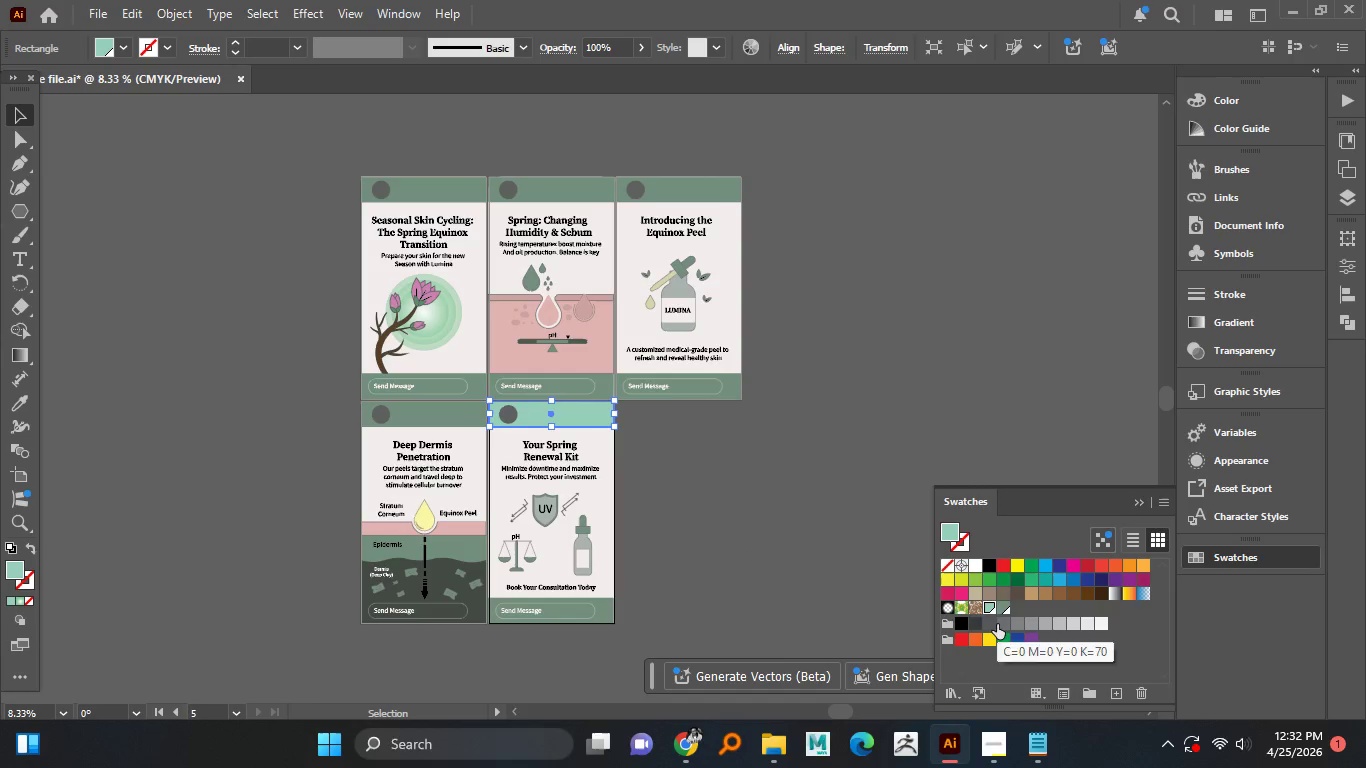 
key(Delete)
 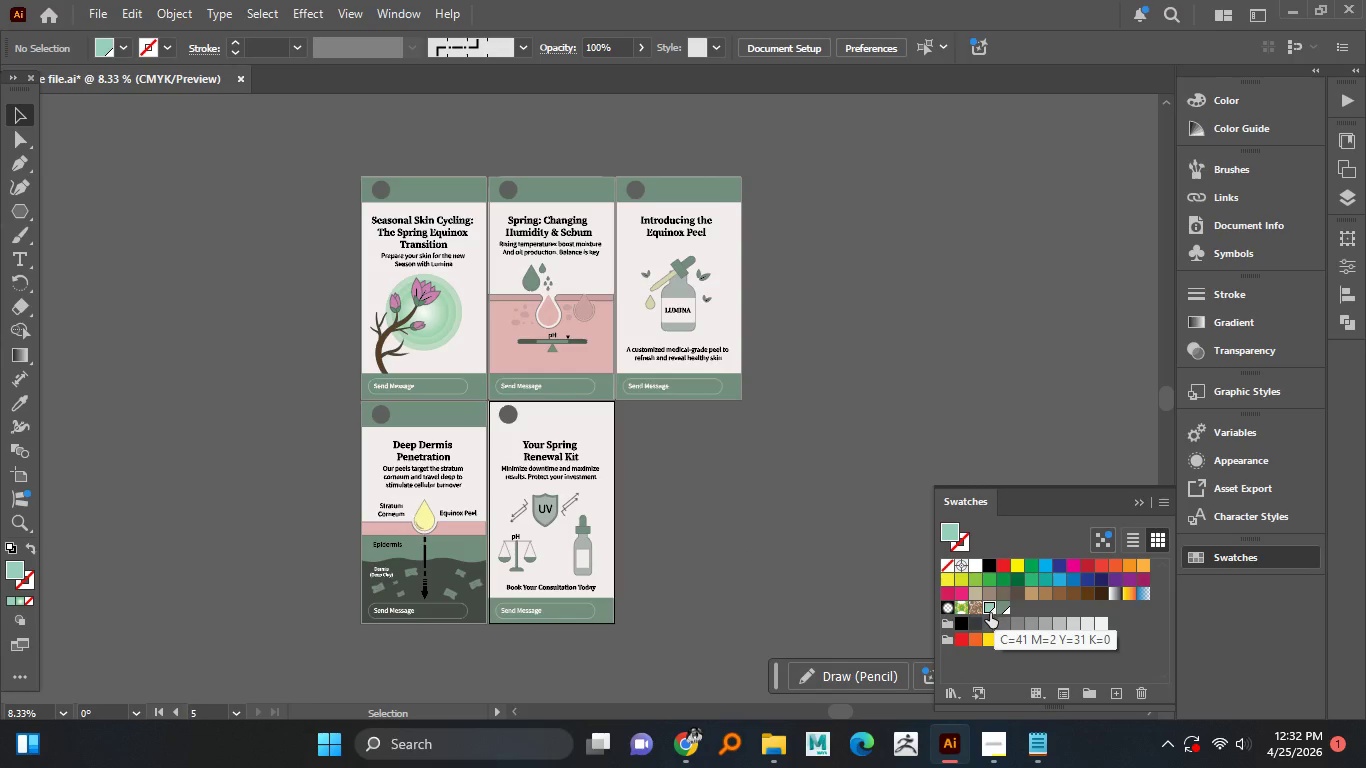 
key(Control+Z)
 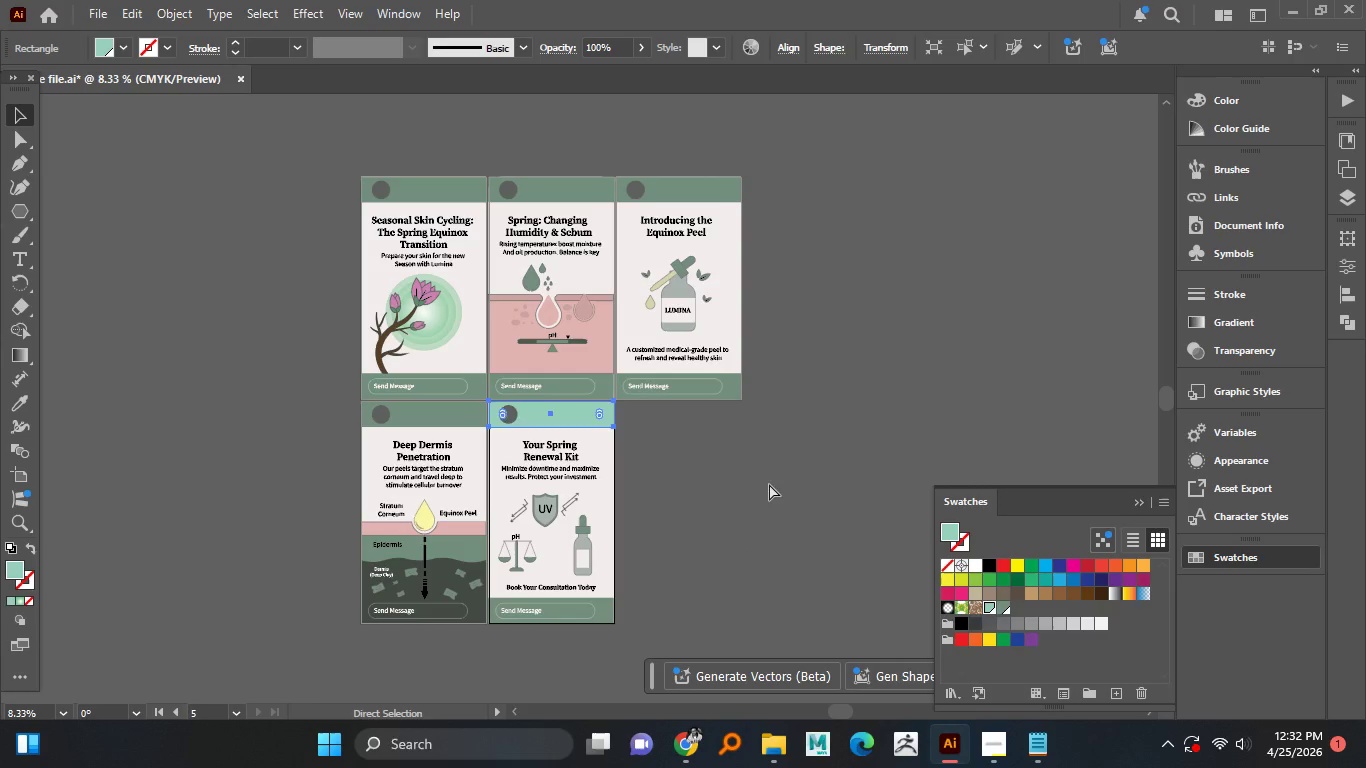 
key(Control+Z)
 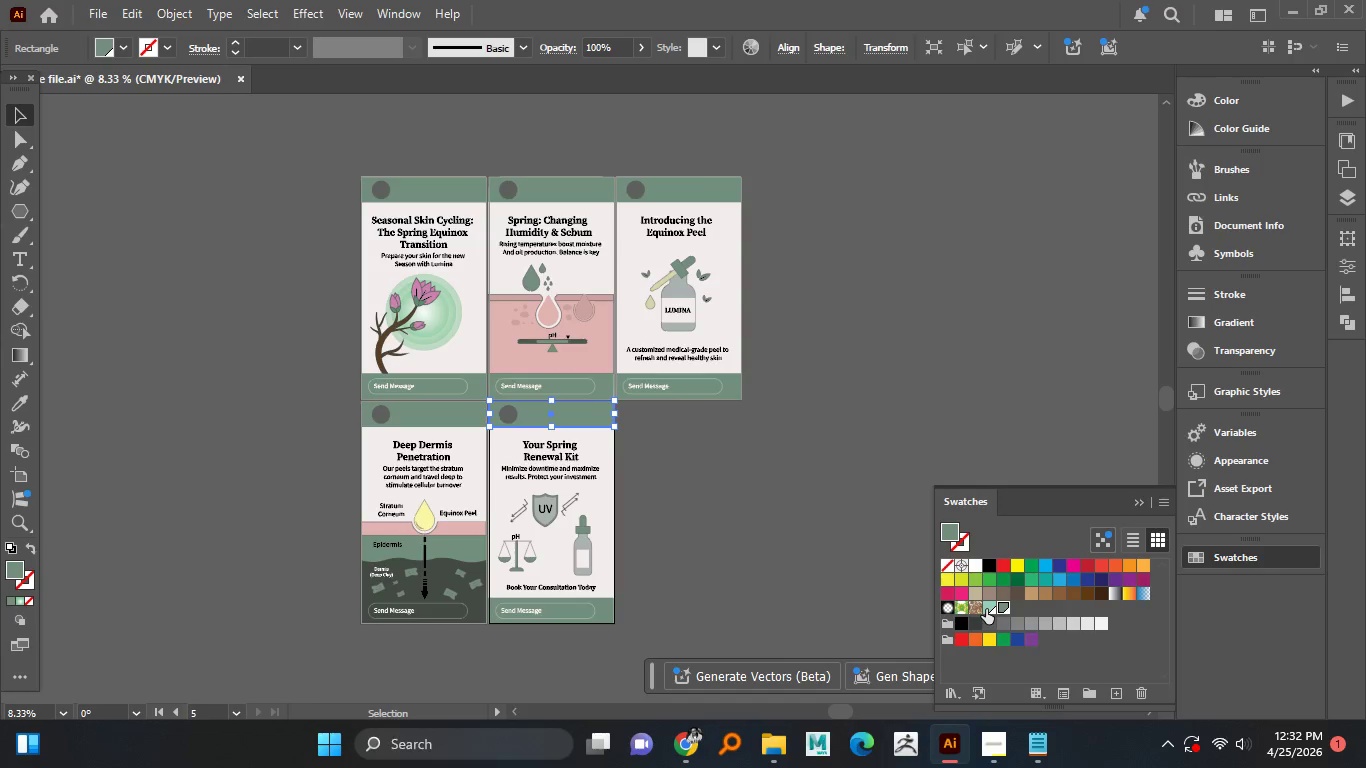 
right_click([986, 609])
 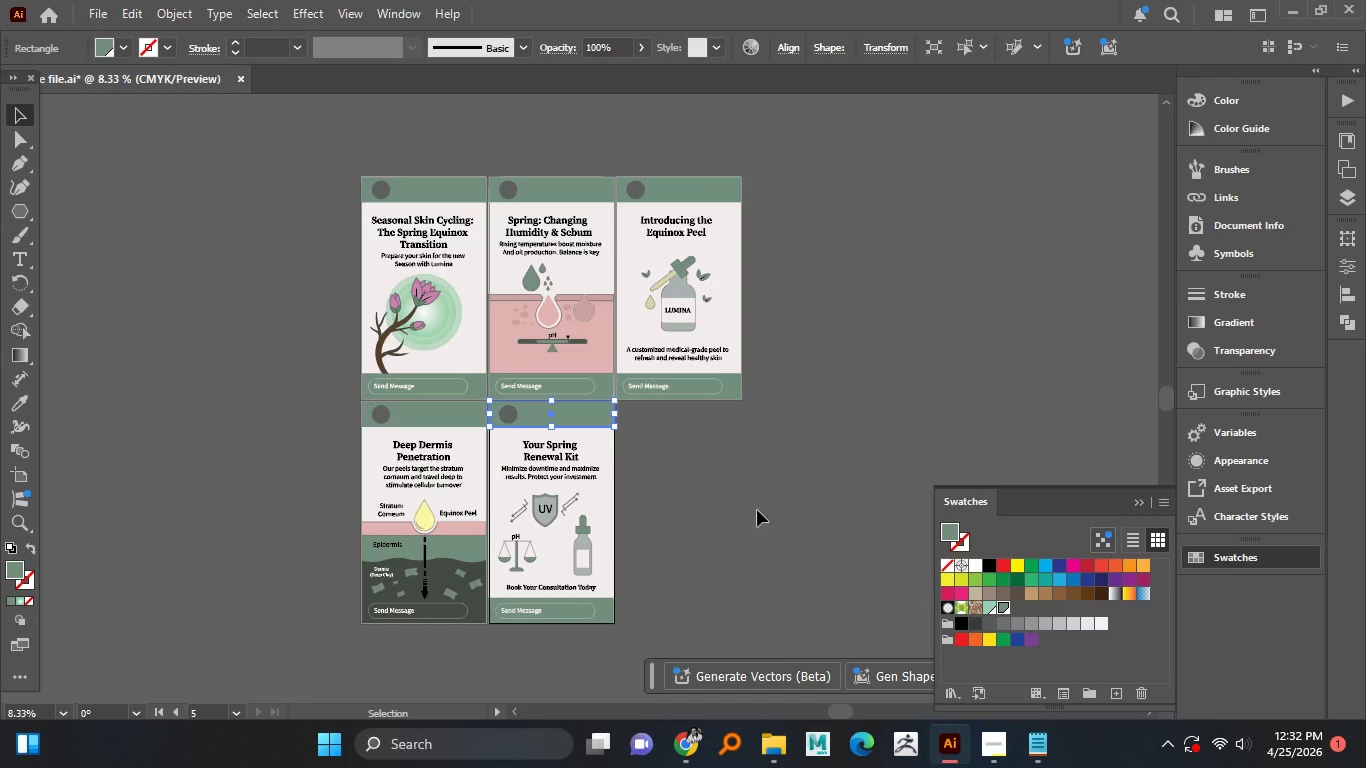 
left_click([735, 494])
 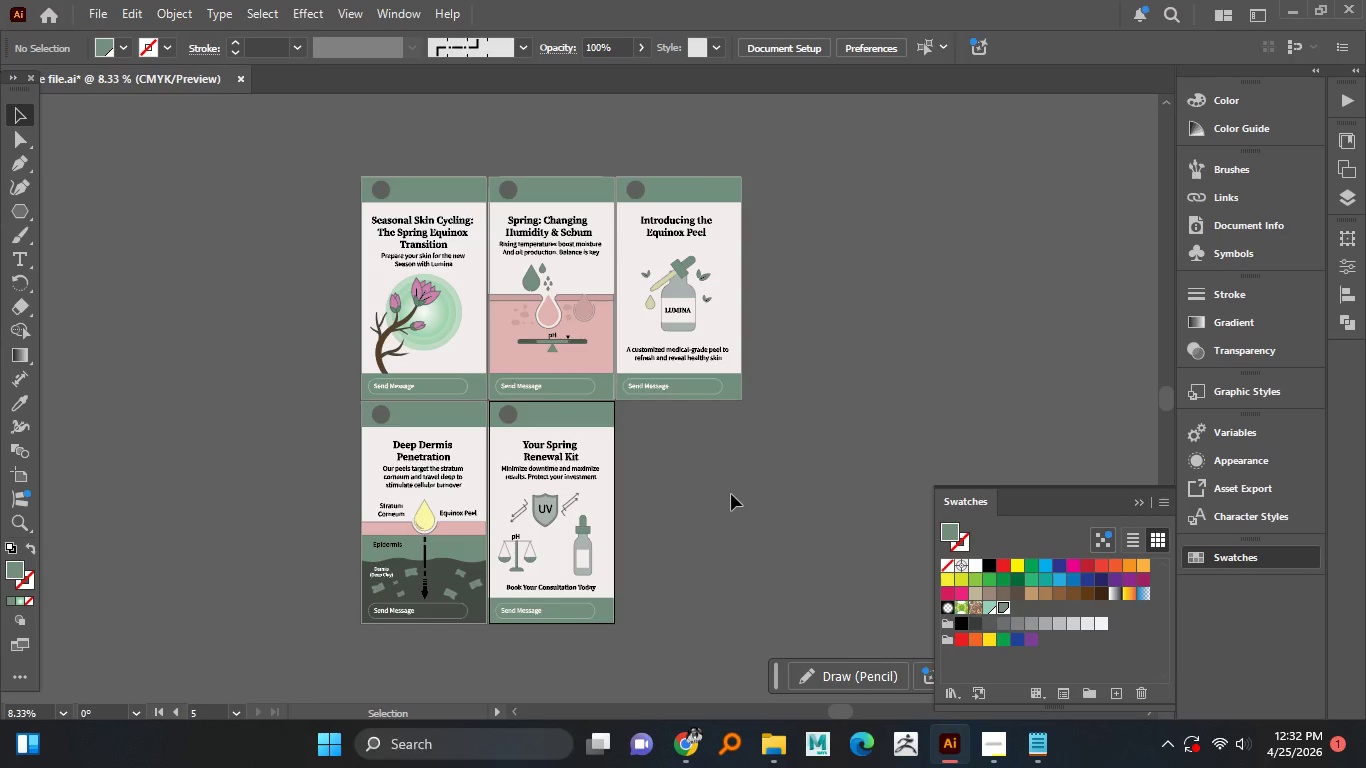 
hold_key(key=AltLeft, duration=1.38)
 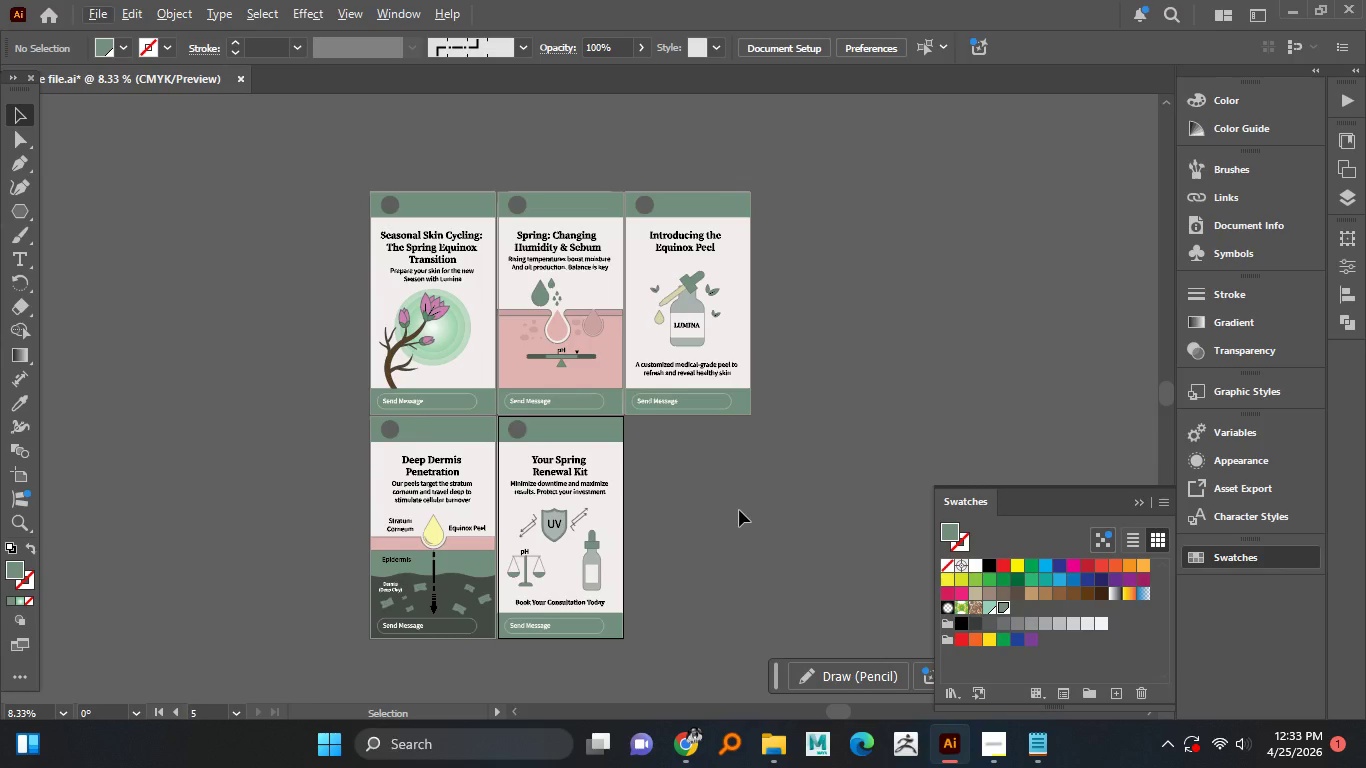 
hold_key(key=AltLeft, duration=0.7)
 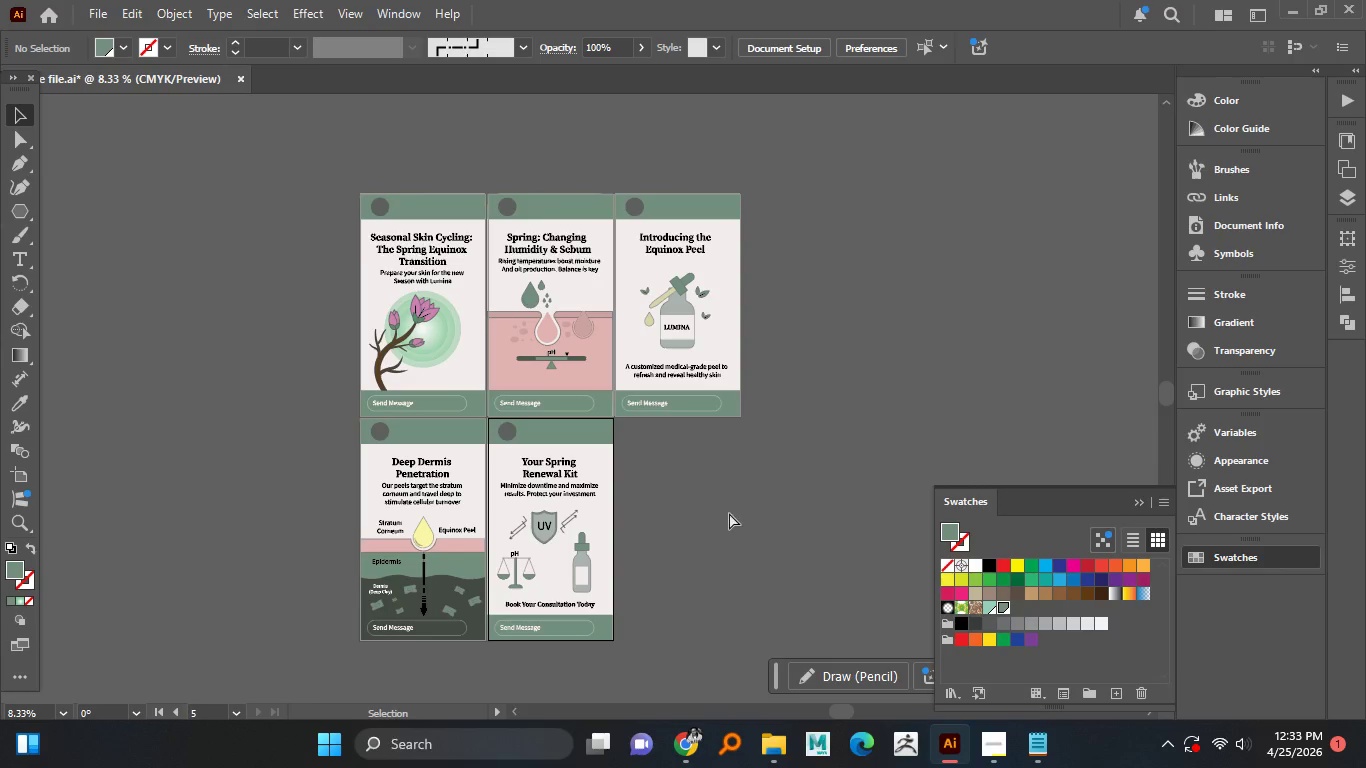 
key(Control+S)